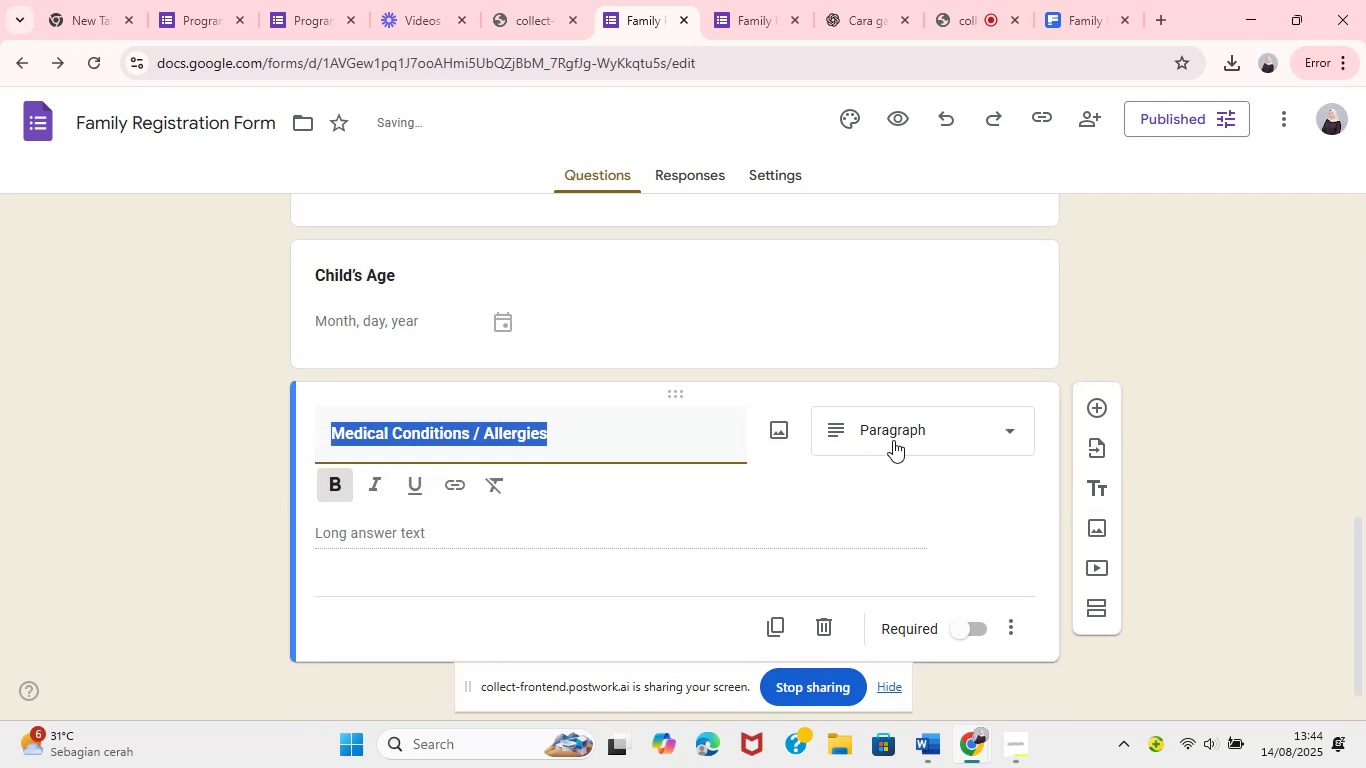 
left_click([903, 145])
 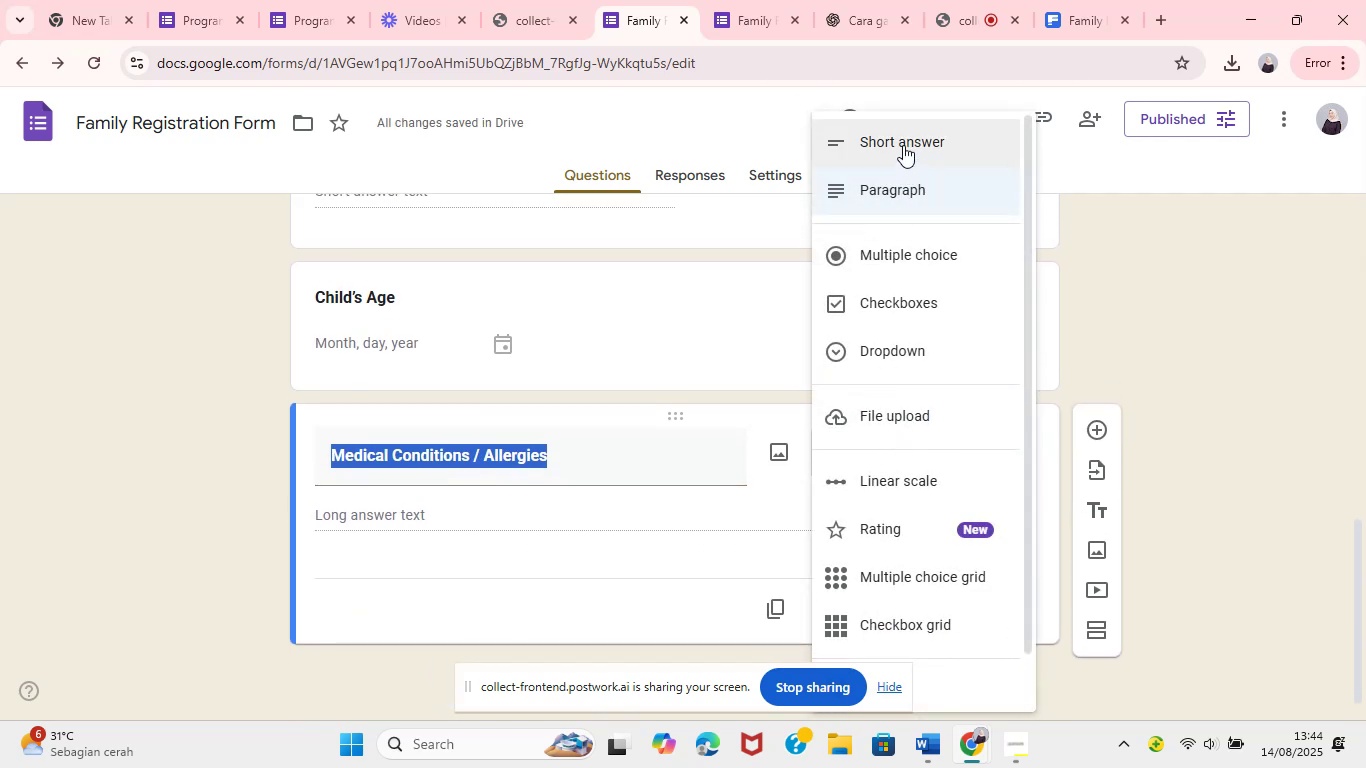 
left_click([1102, 353])
 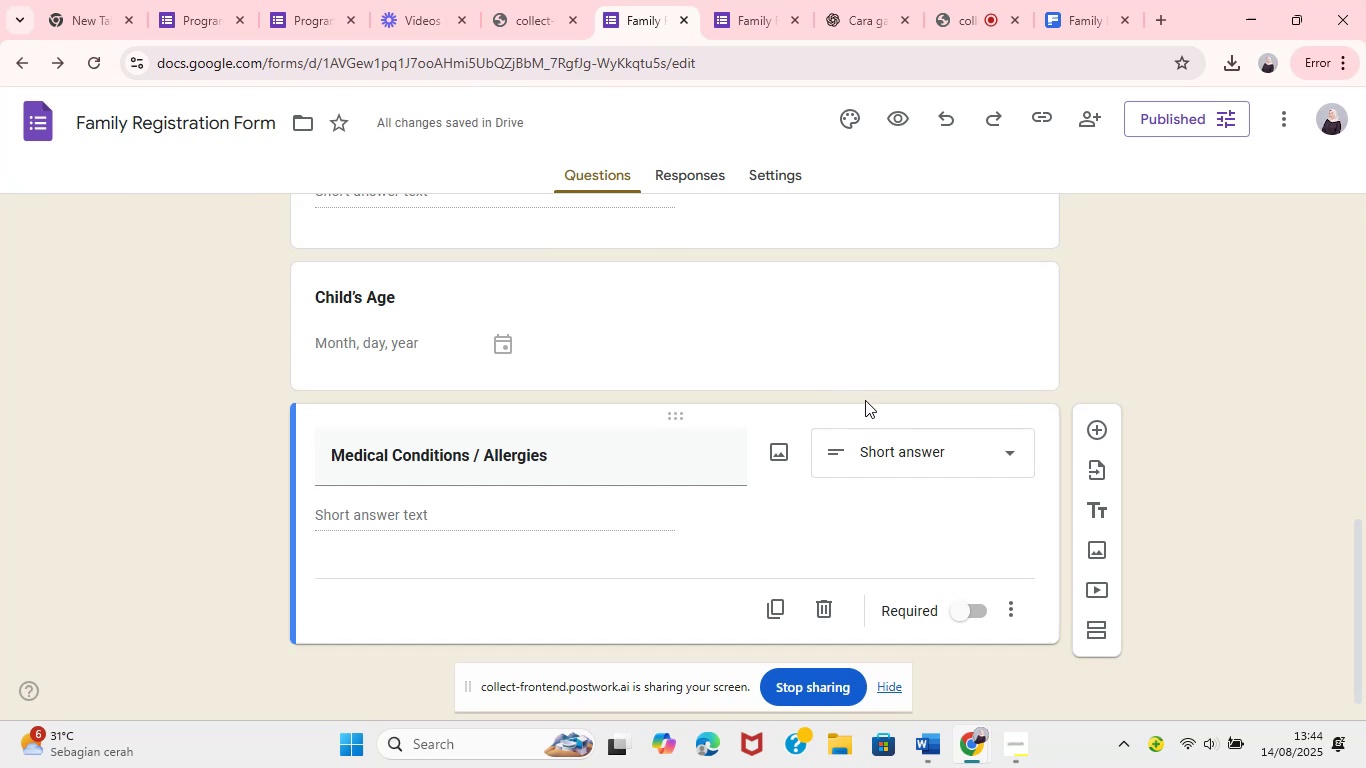 
left_click([556, 457])
 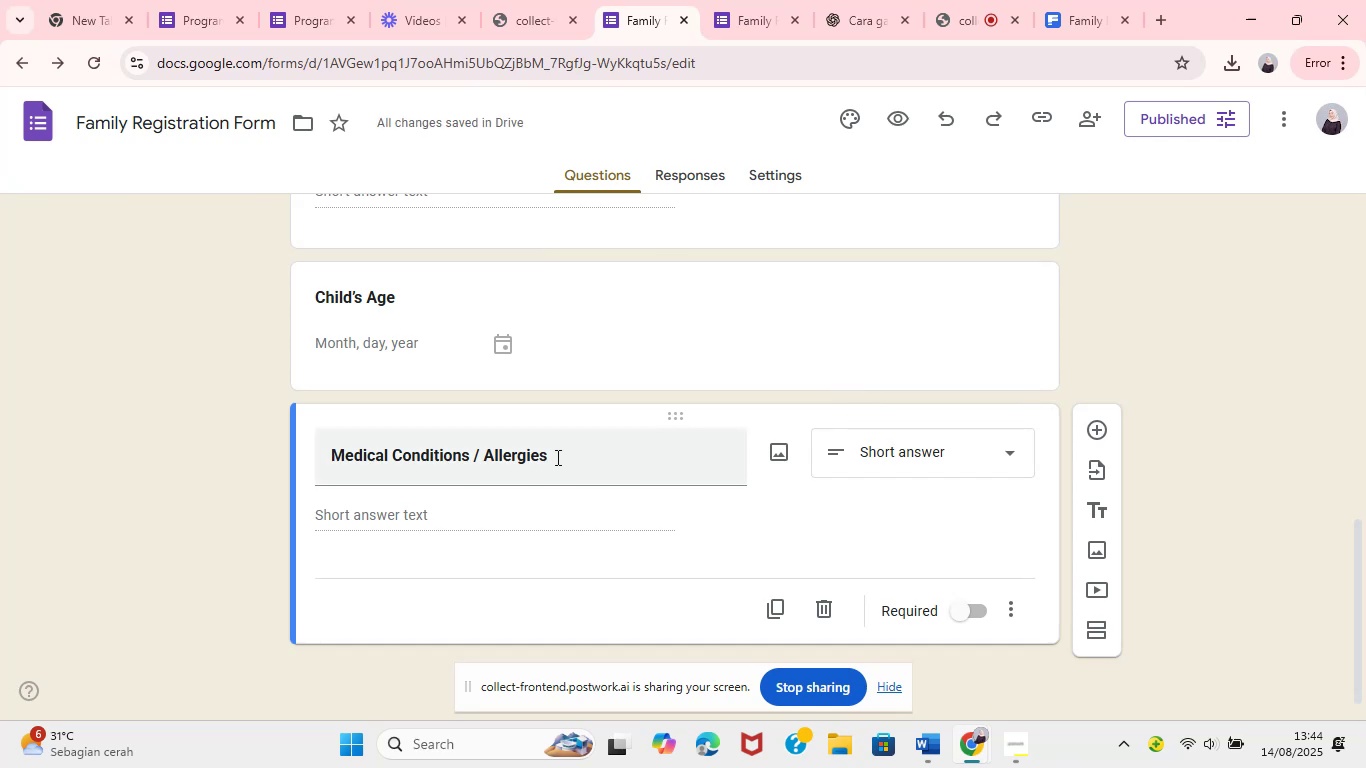 
key(Control+A)
 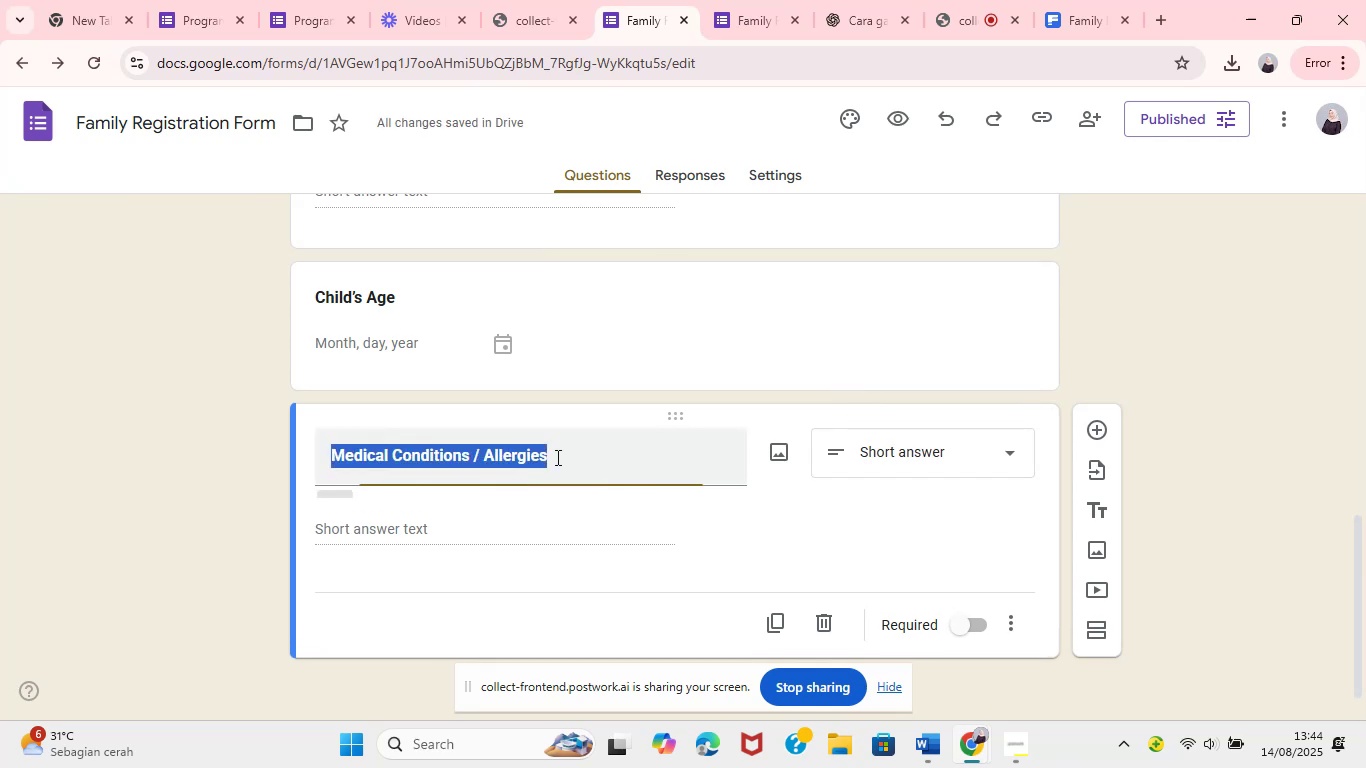 
key(Control+V)
 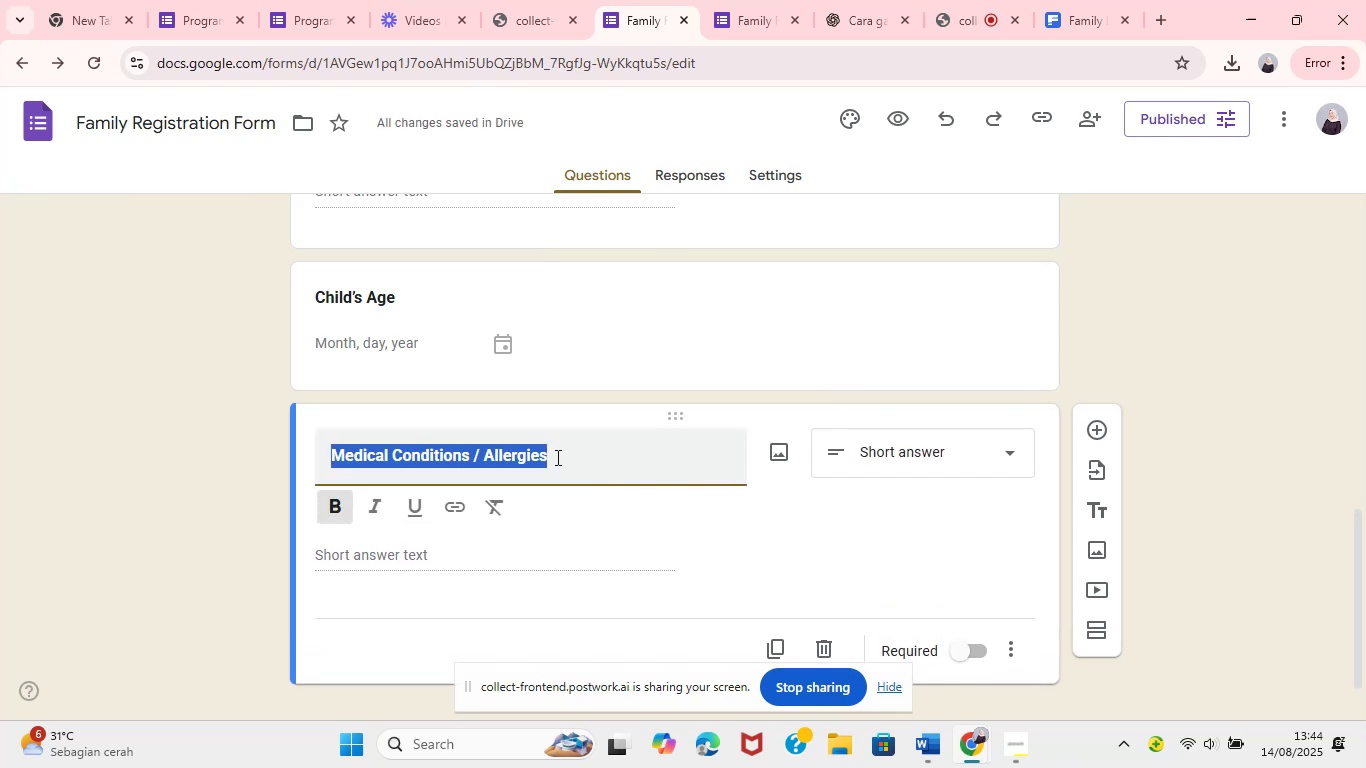 
key(Control+ControlLeft)
 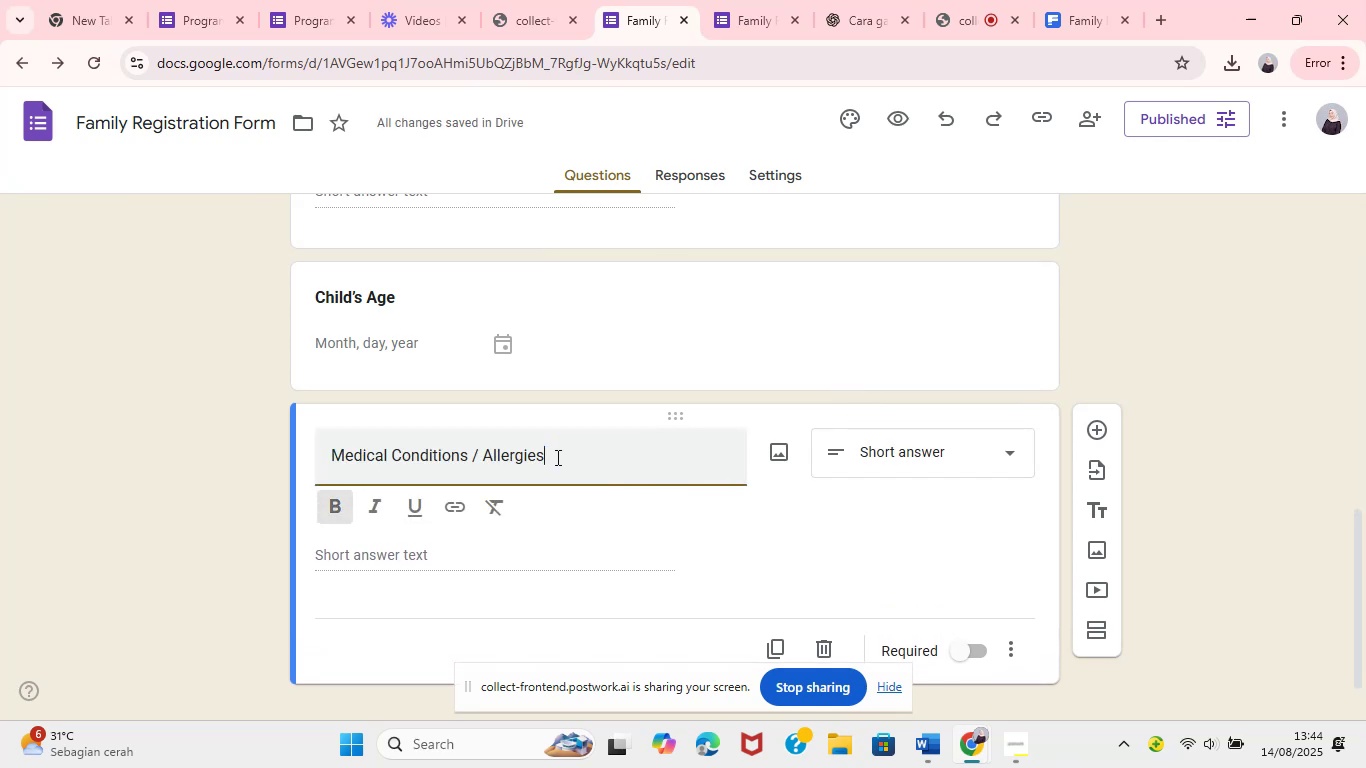 
key(Control+A)
 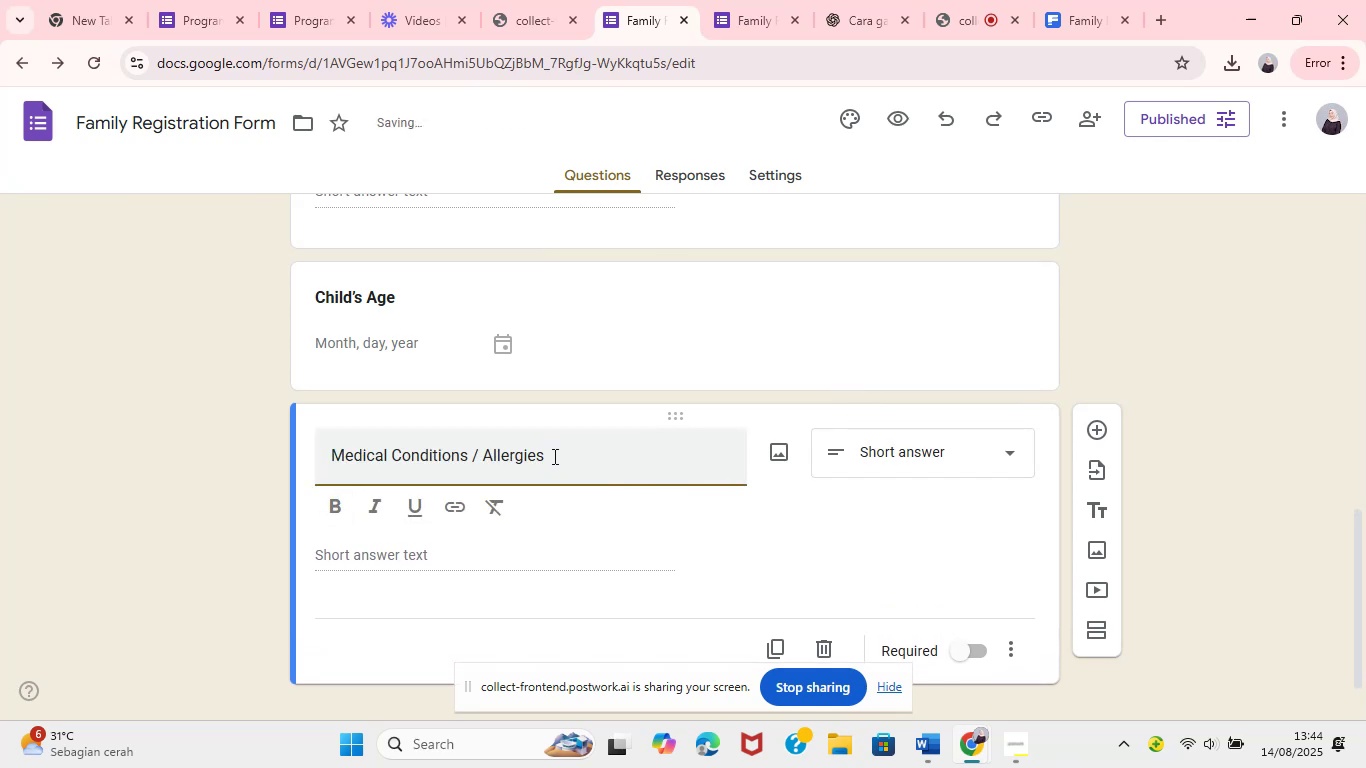 
left_click([339, 518])
 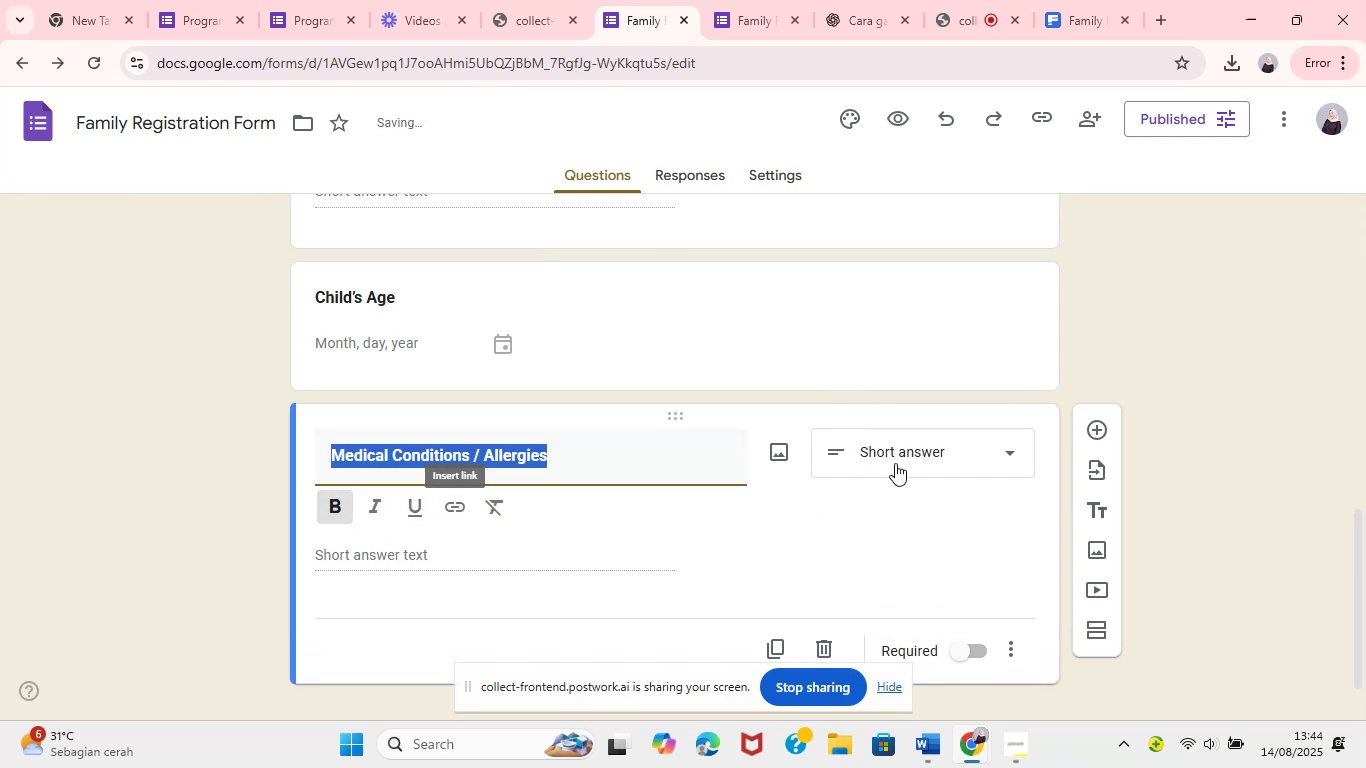 
left_click([912, 194])
 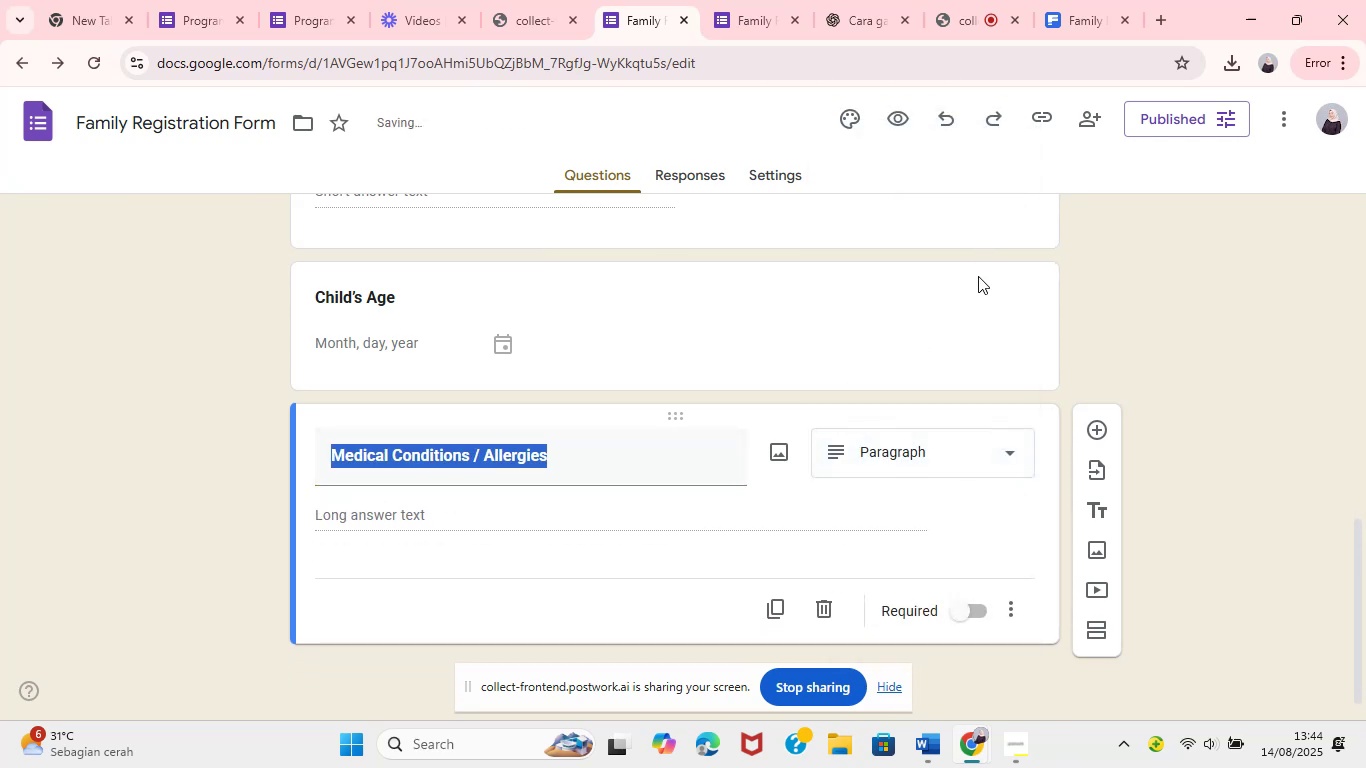 
left_click([1129, 358])
 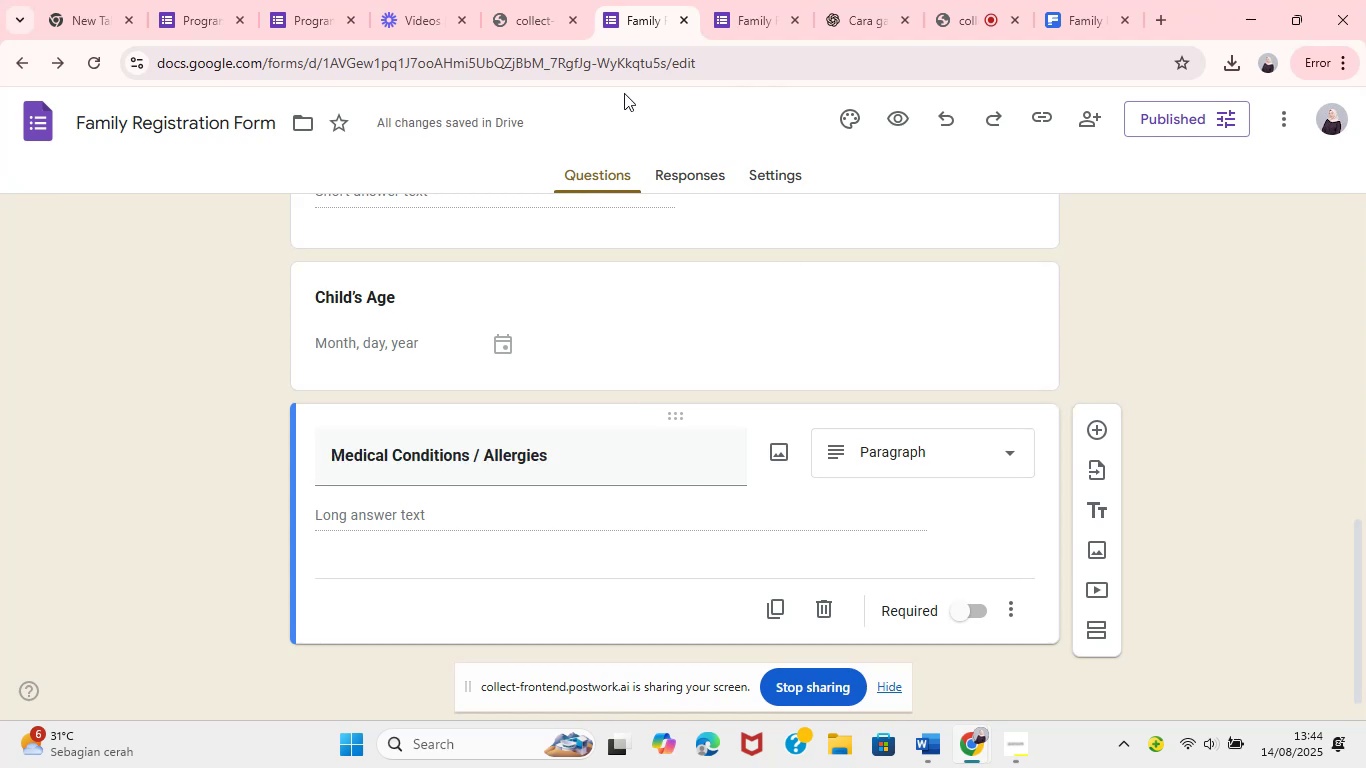 
left_click([545, 8])
 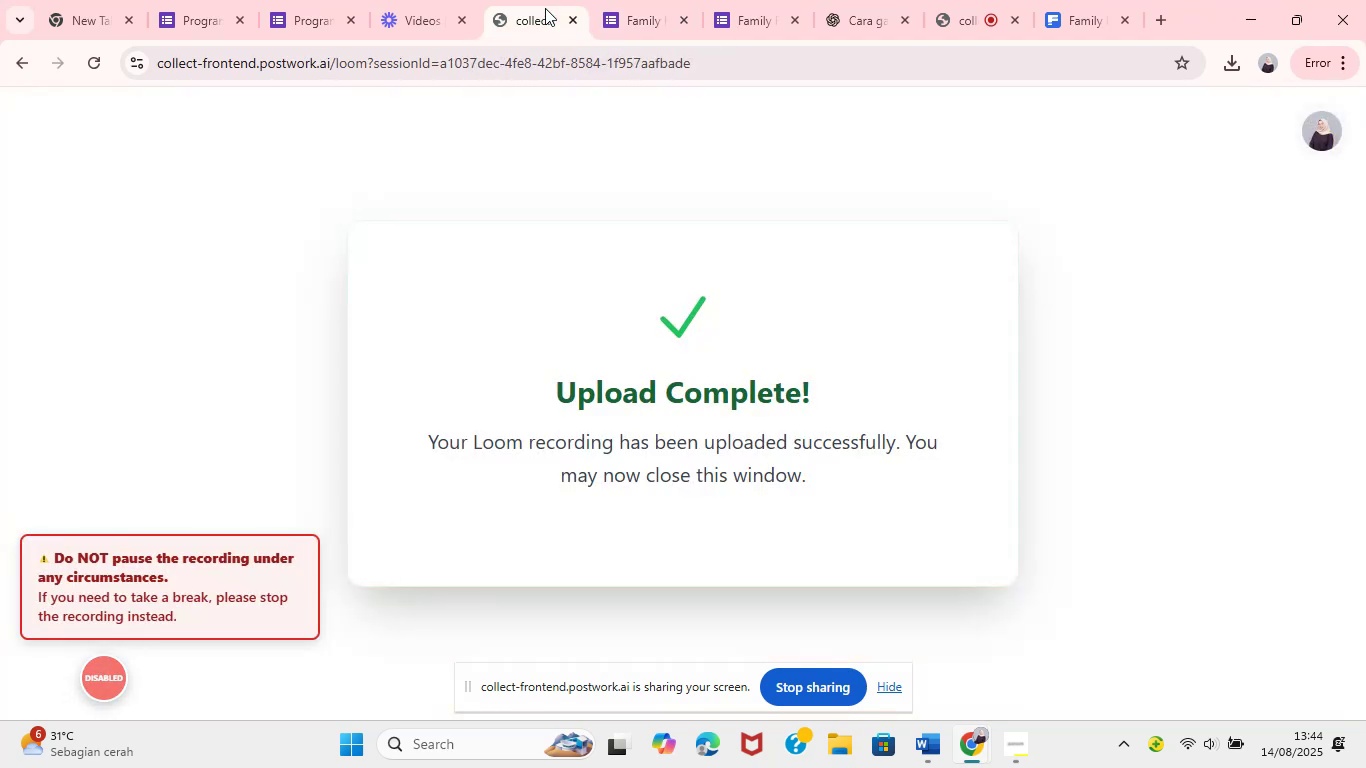 
left_click([743, 0])
 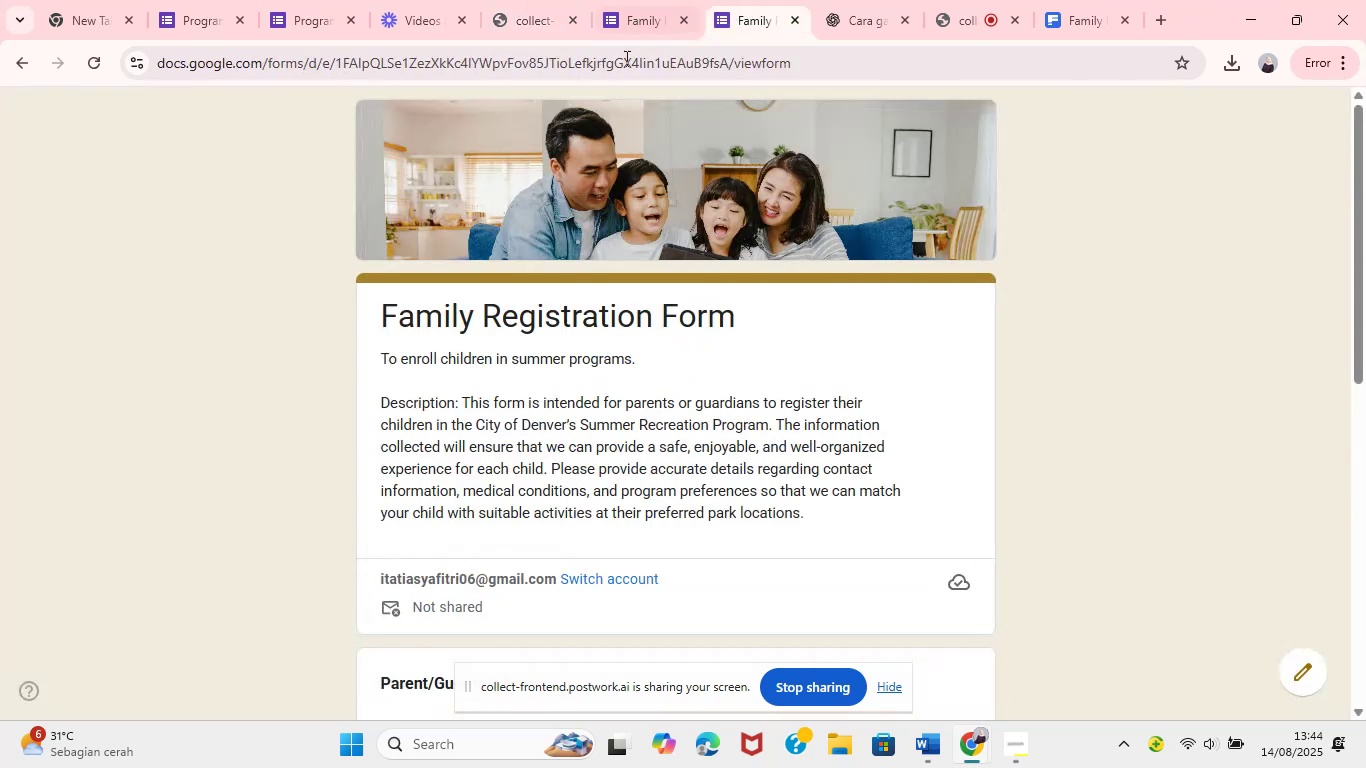 
left_click([103, 70])
 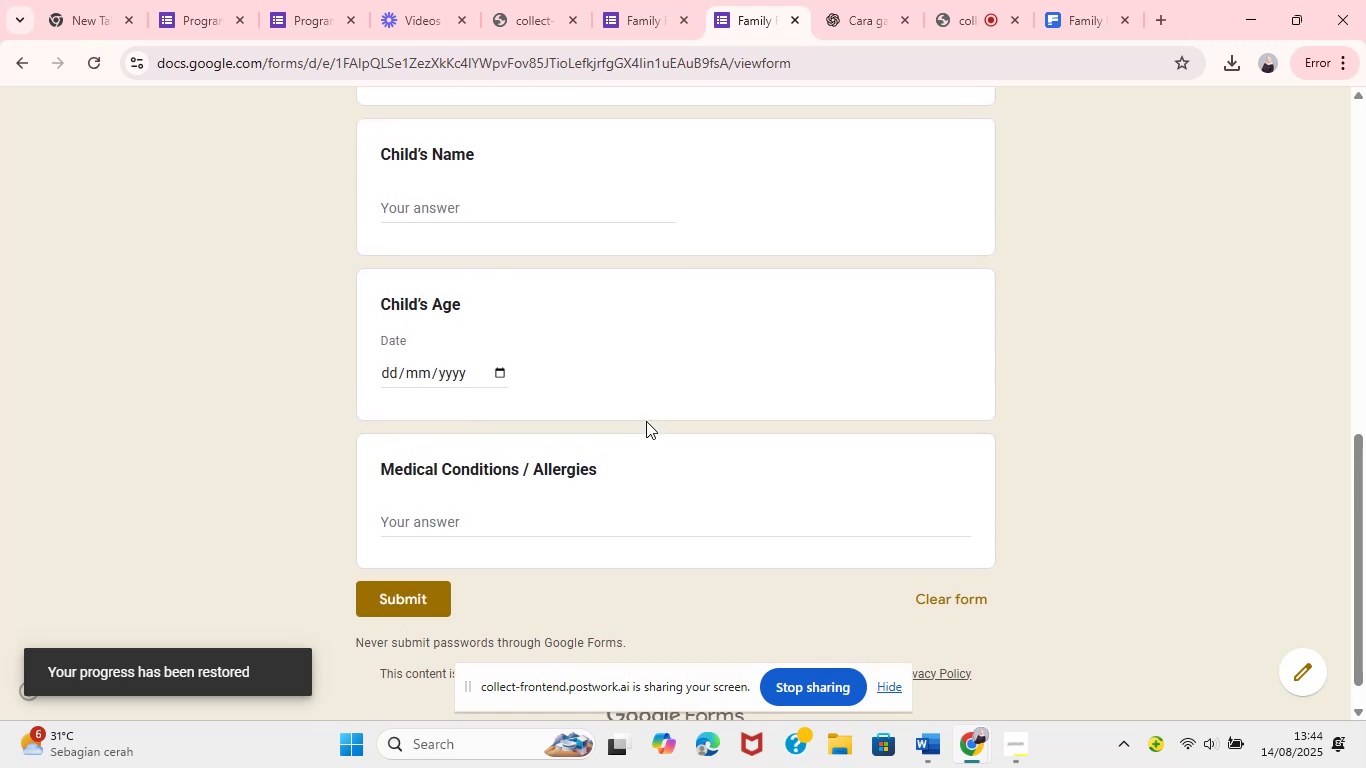 
wait(10.73)
 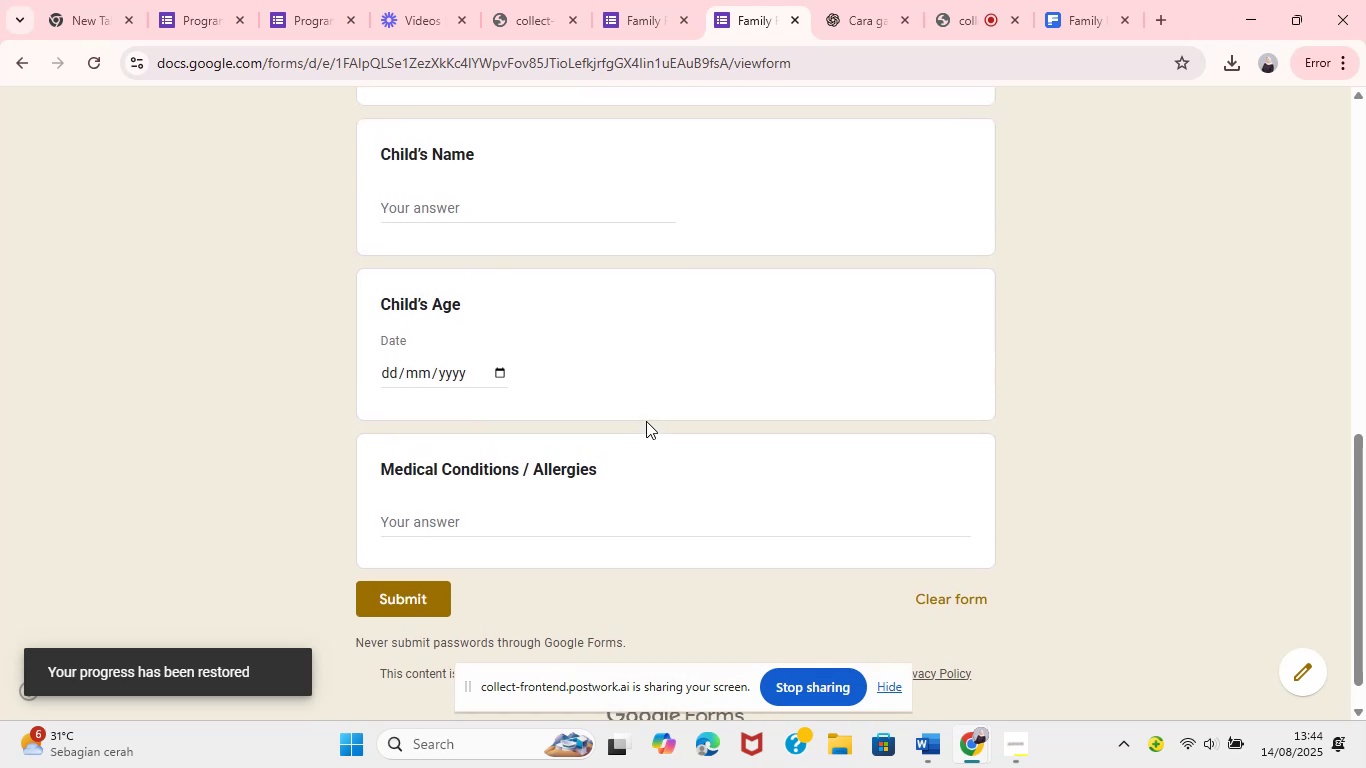 
left_click([637, 0])
 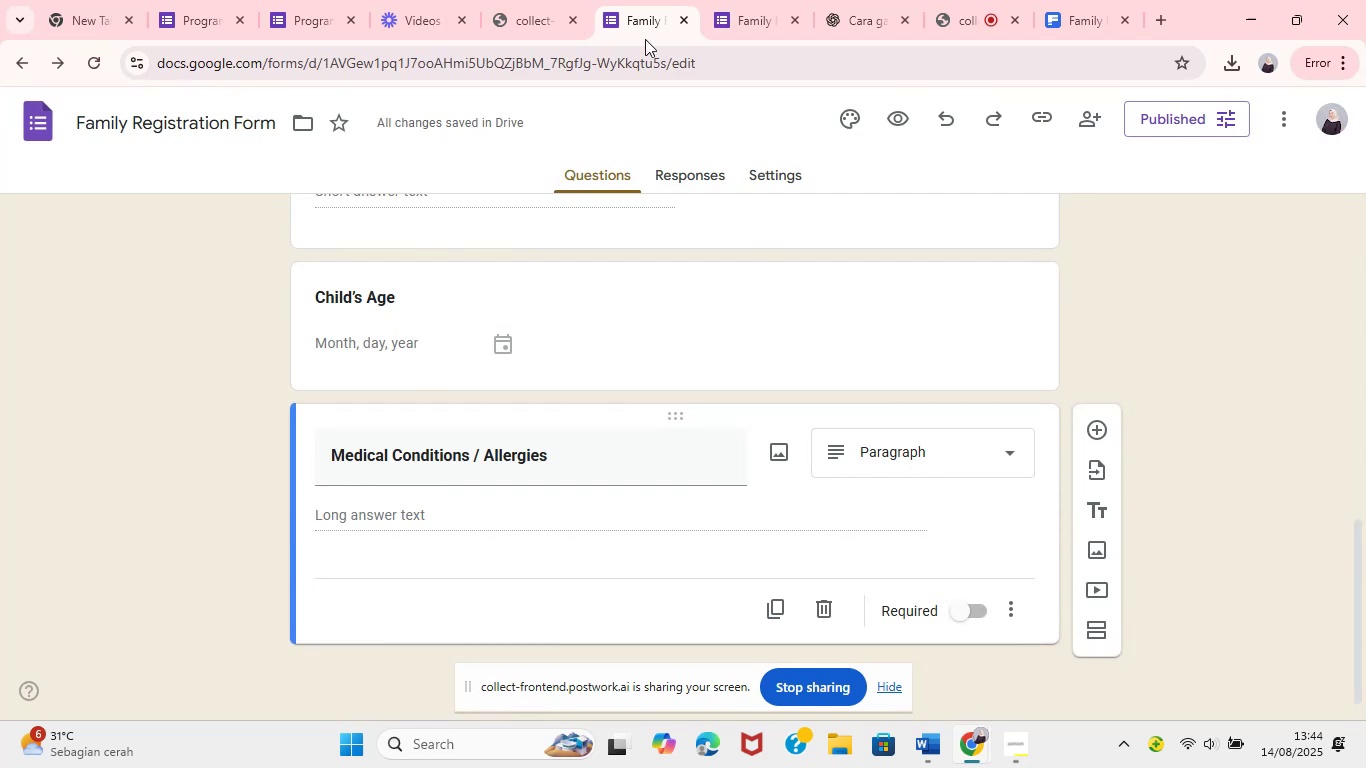 
wait(7.56)
 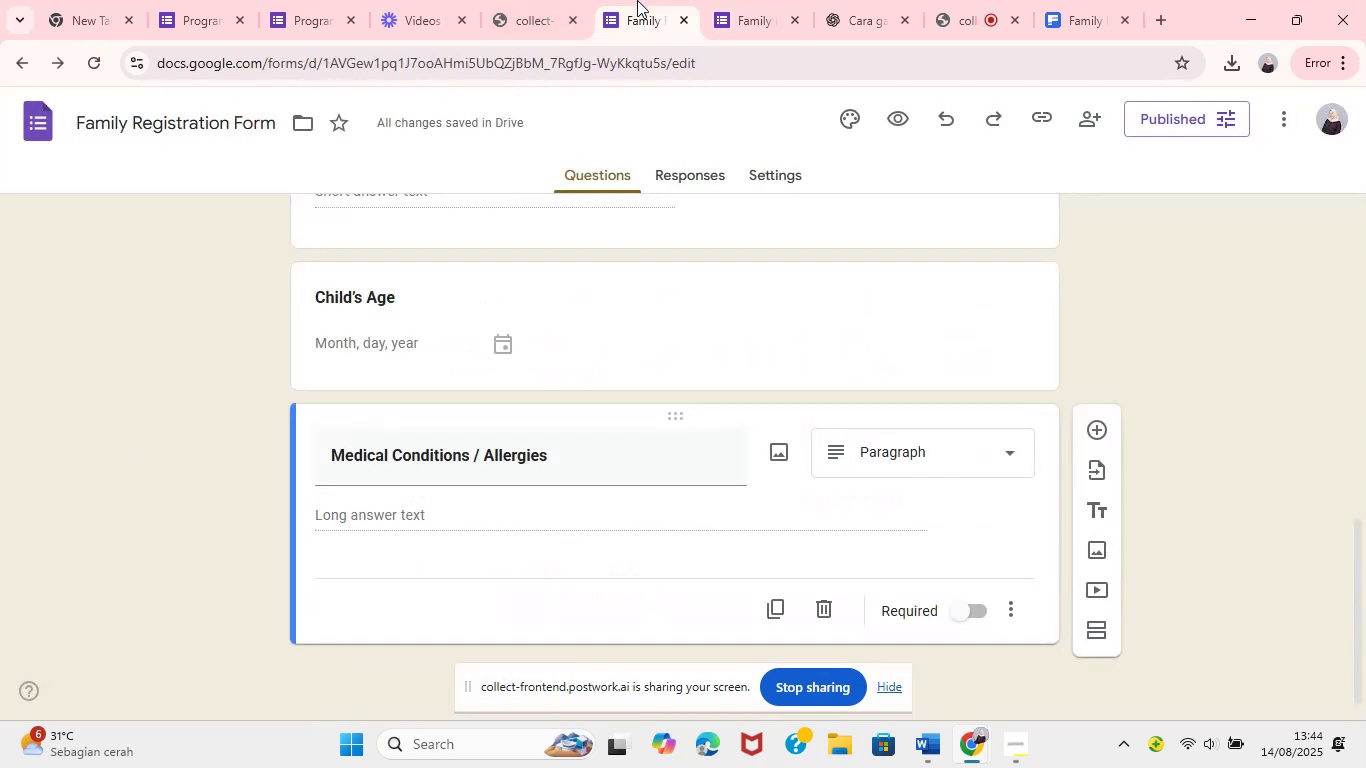 
left_click([1149, 387])
 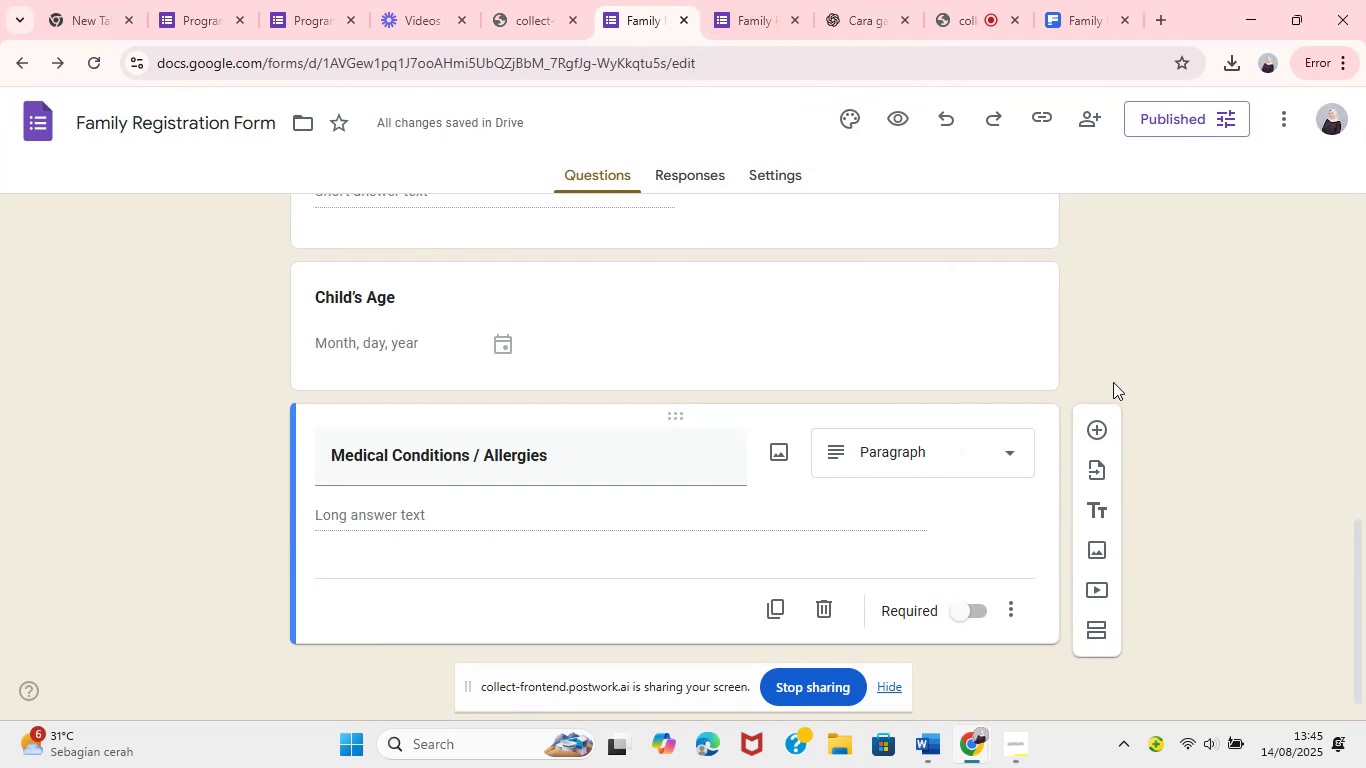 
left_click([1081, 427])
 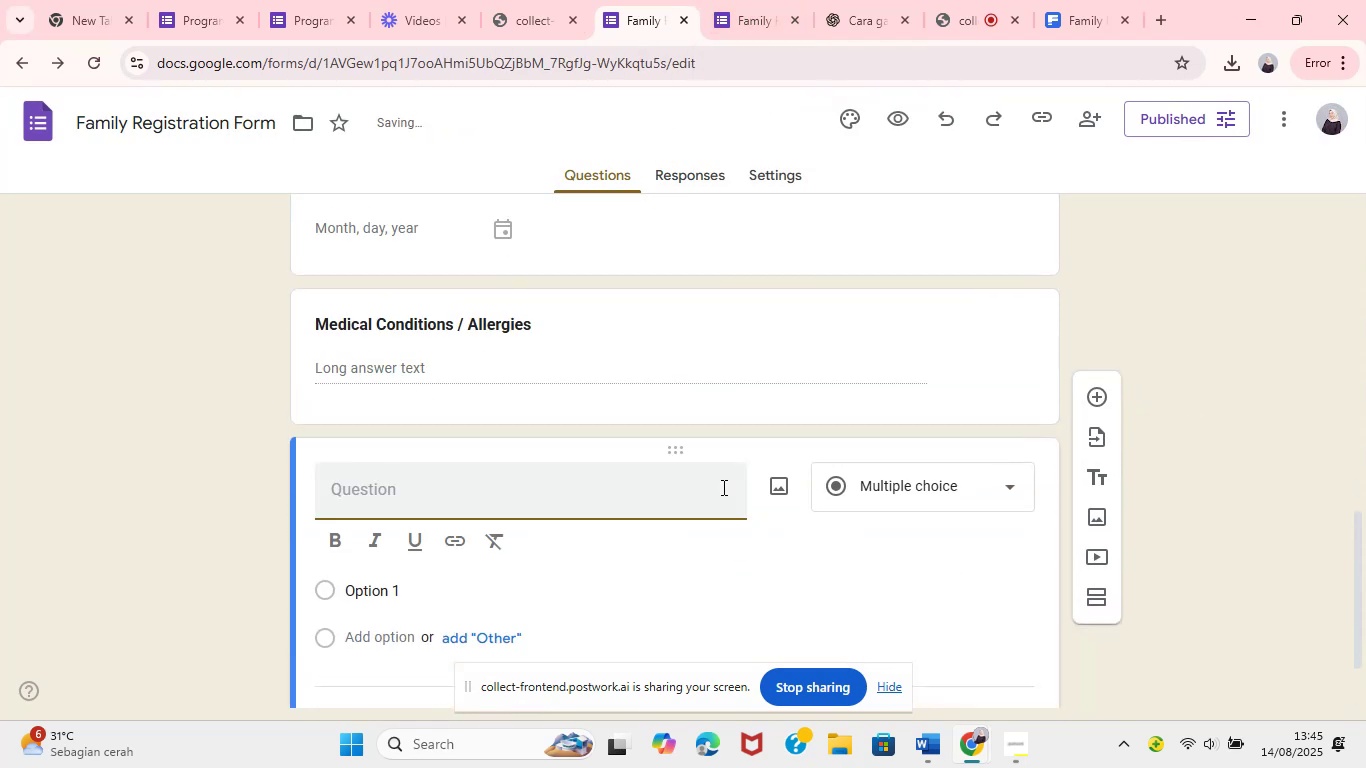 
left_click([938, 762])
 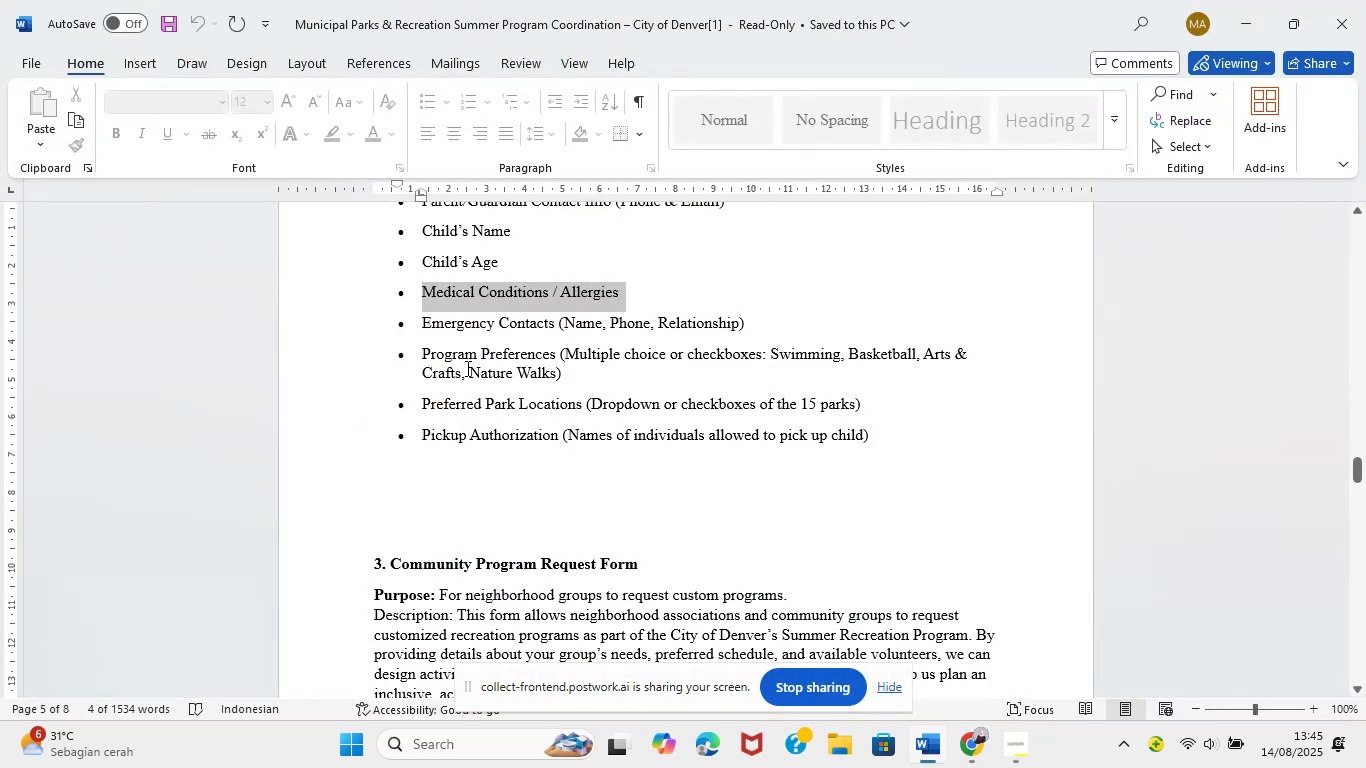 
left_click_drag(start_coordinate=[421, 328], to_coordinate=[553, 328])
 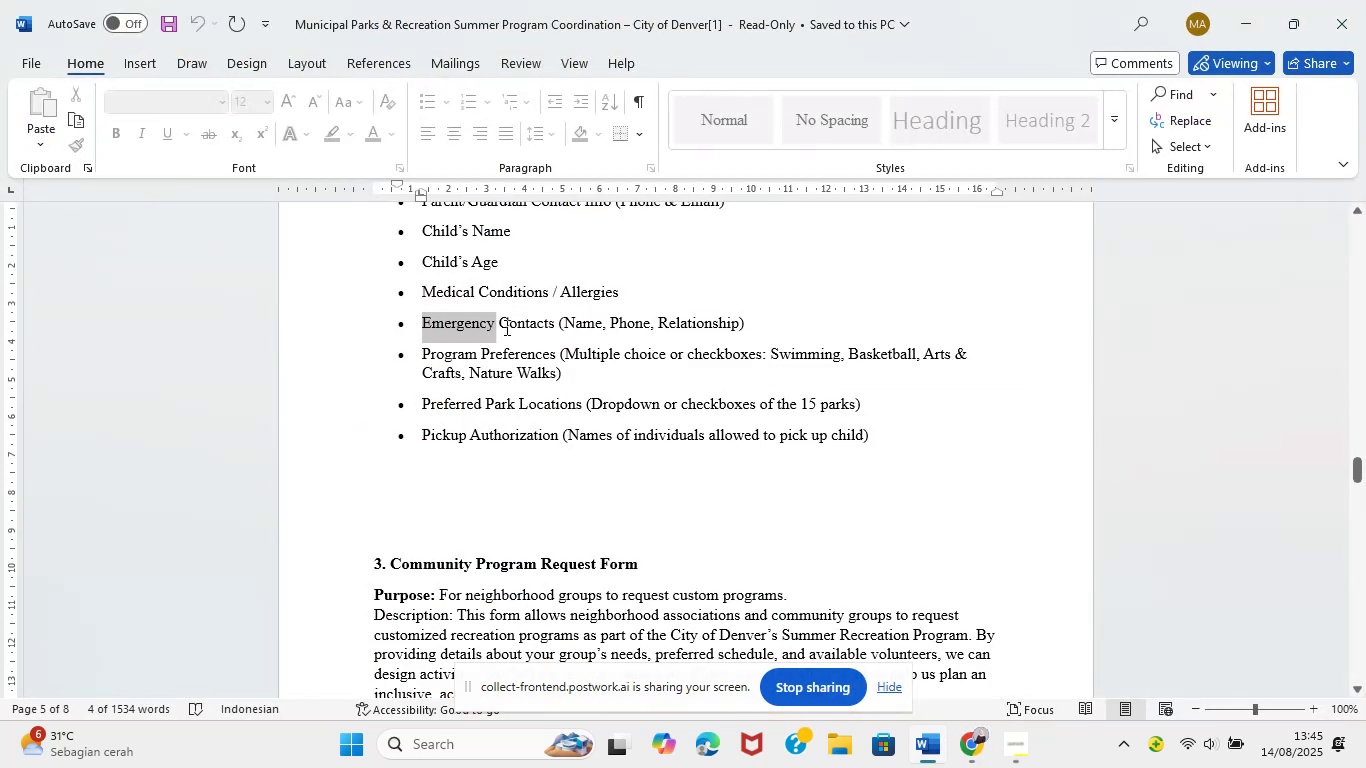 
key(Control+C)
 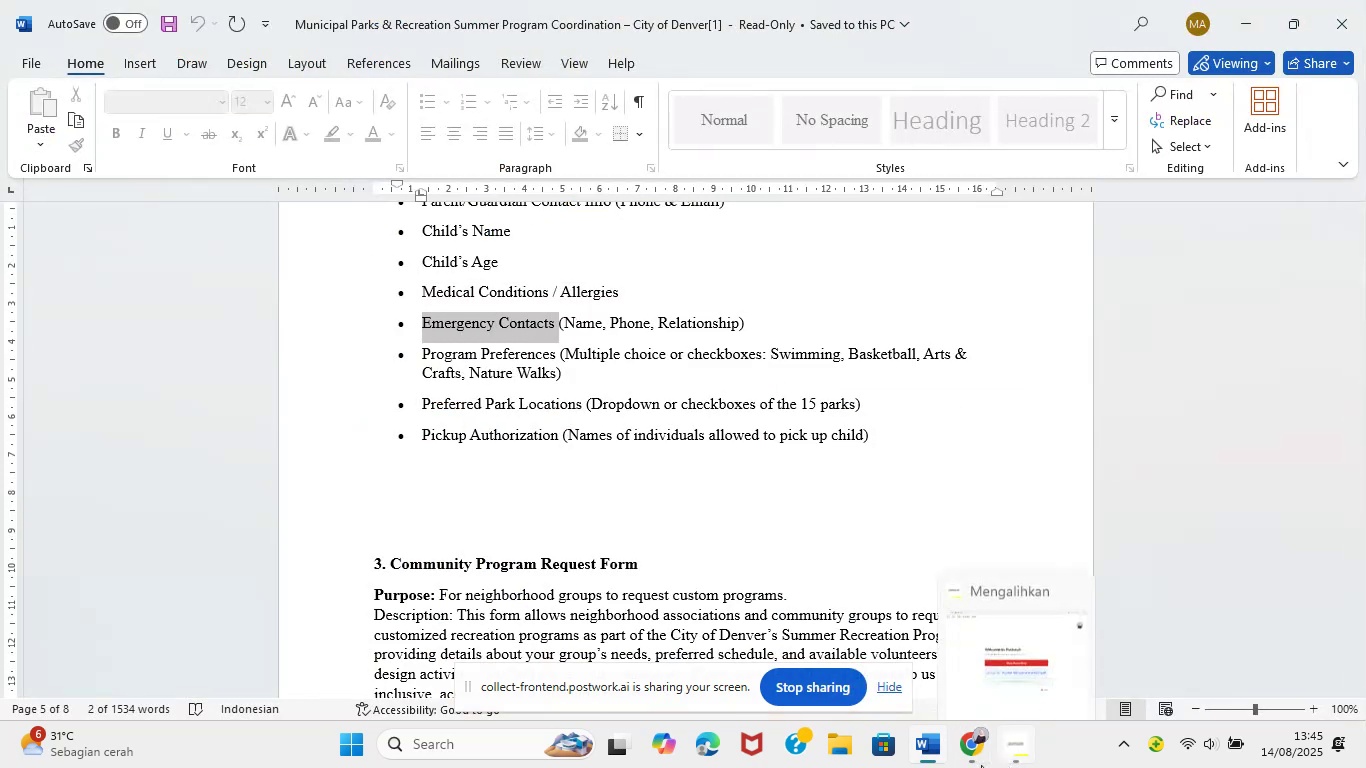 
left_click([862, 640])
 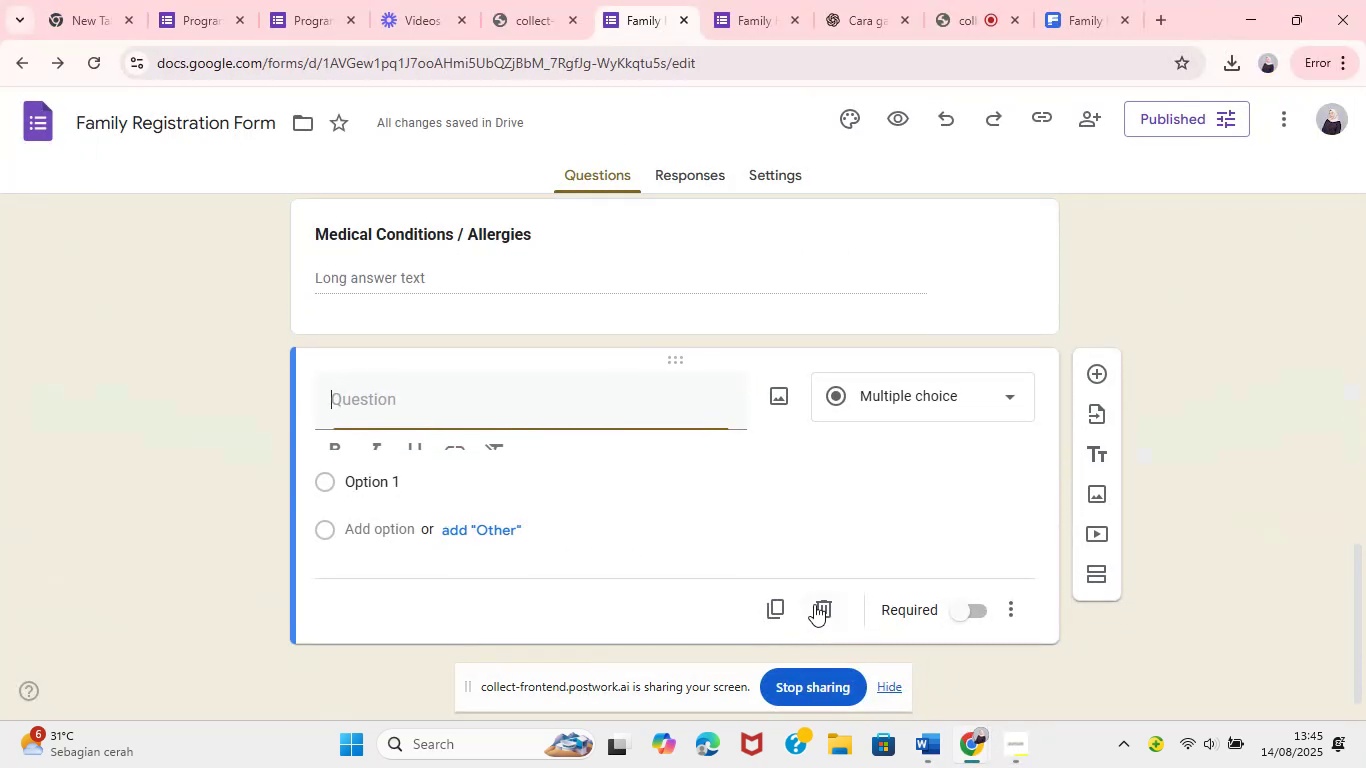 
left_click([420, 382])
 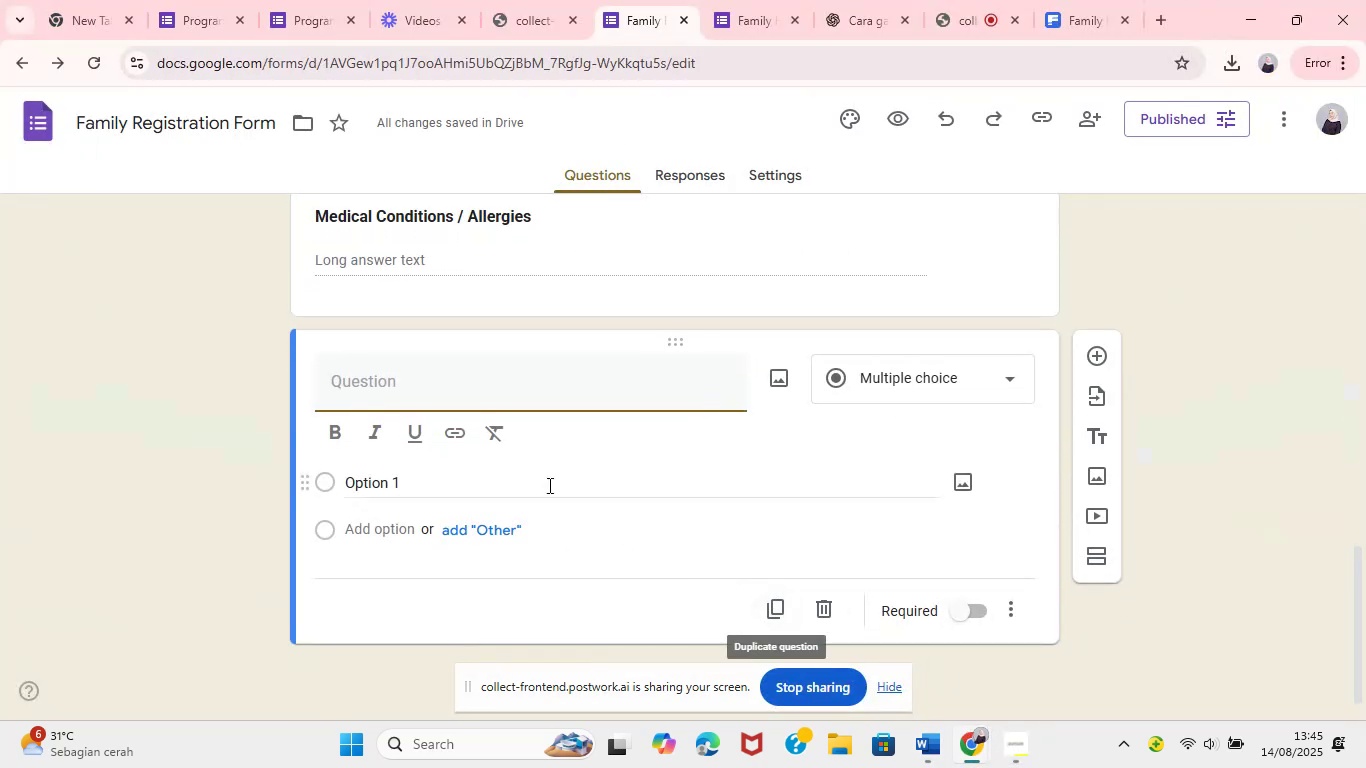 
key(Control+V)
 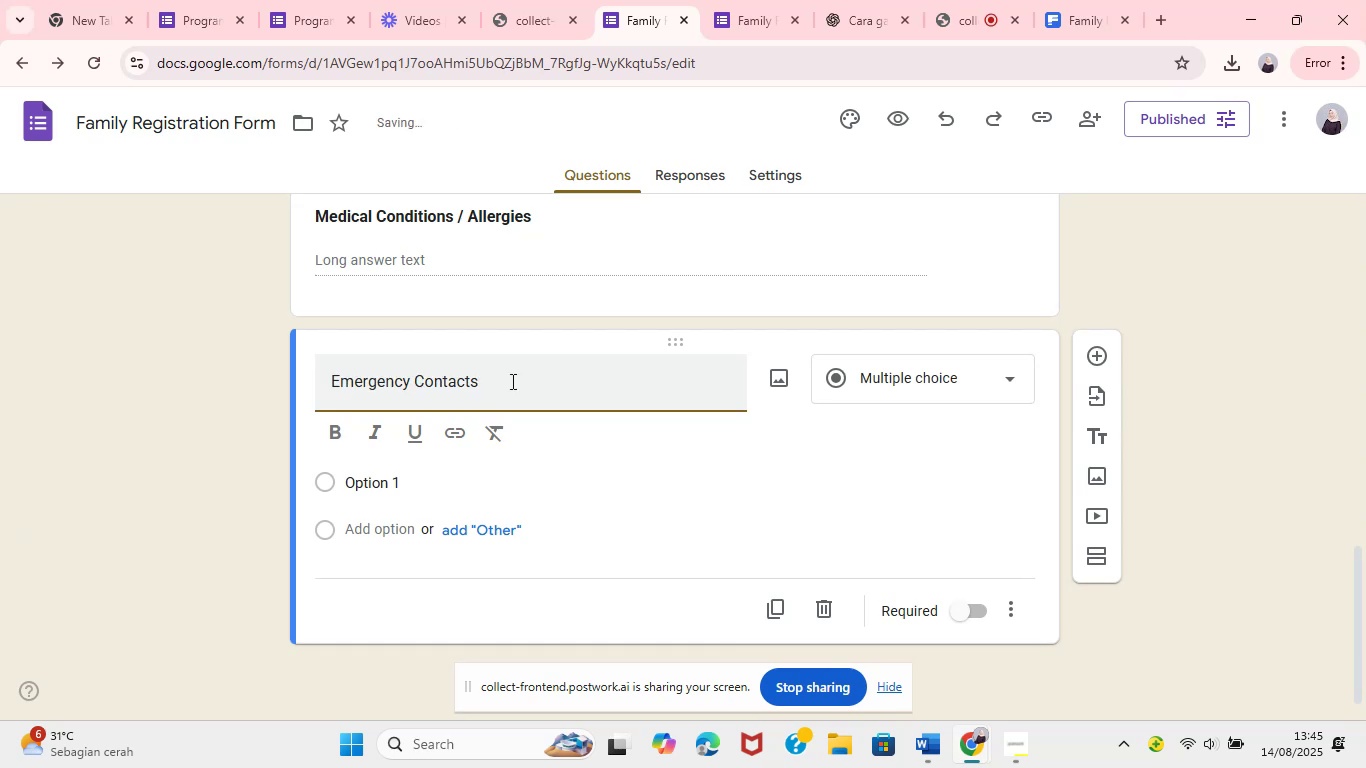 
key(Control+ControlLeft)
 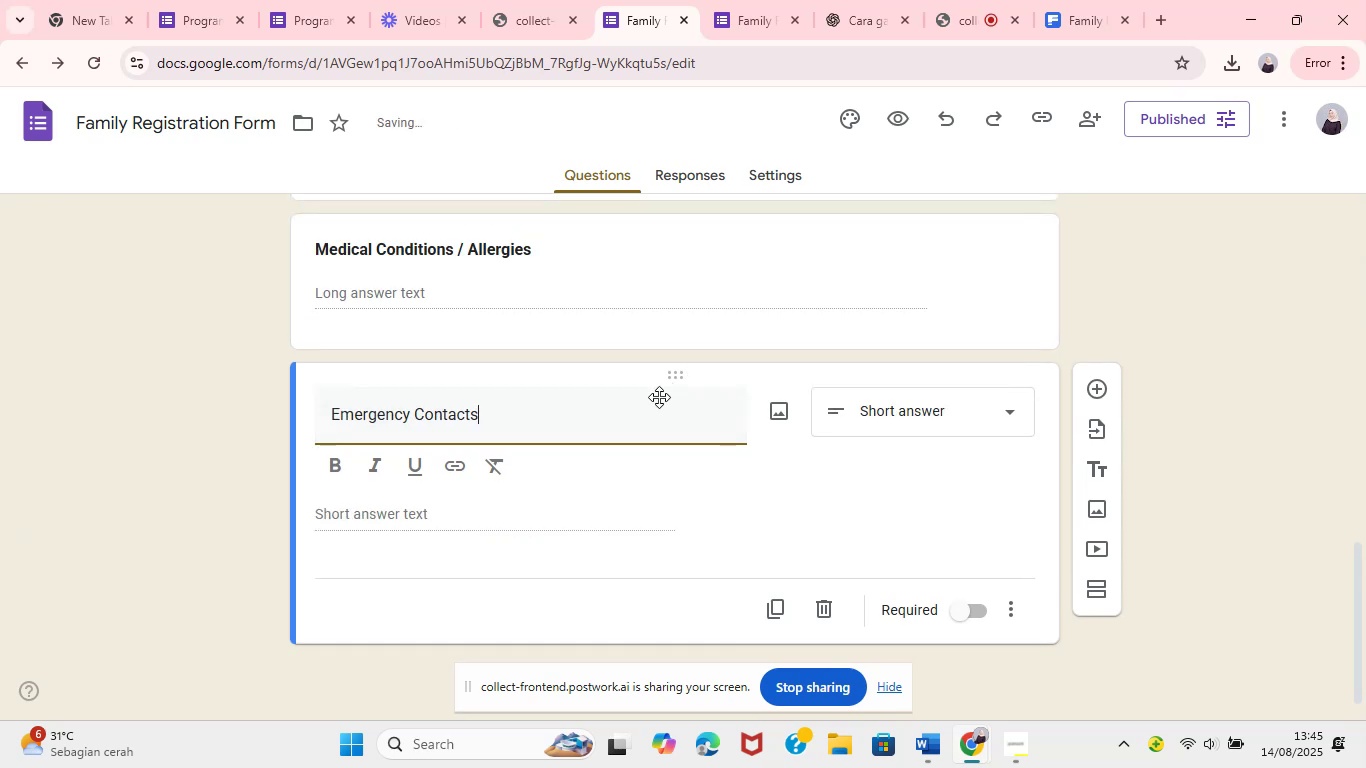 
key(Control+A)
 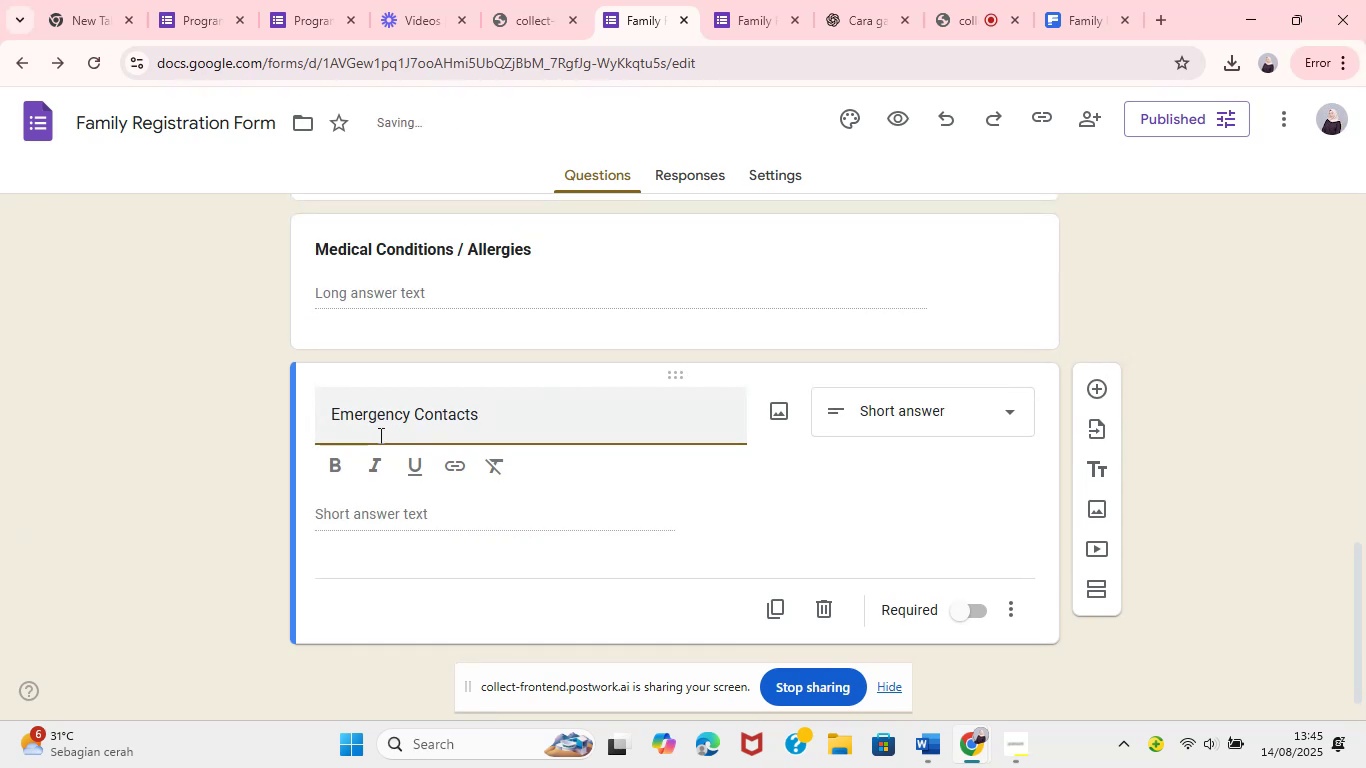 
left_click([337, 467])
 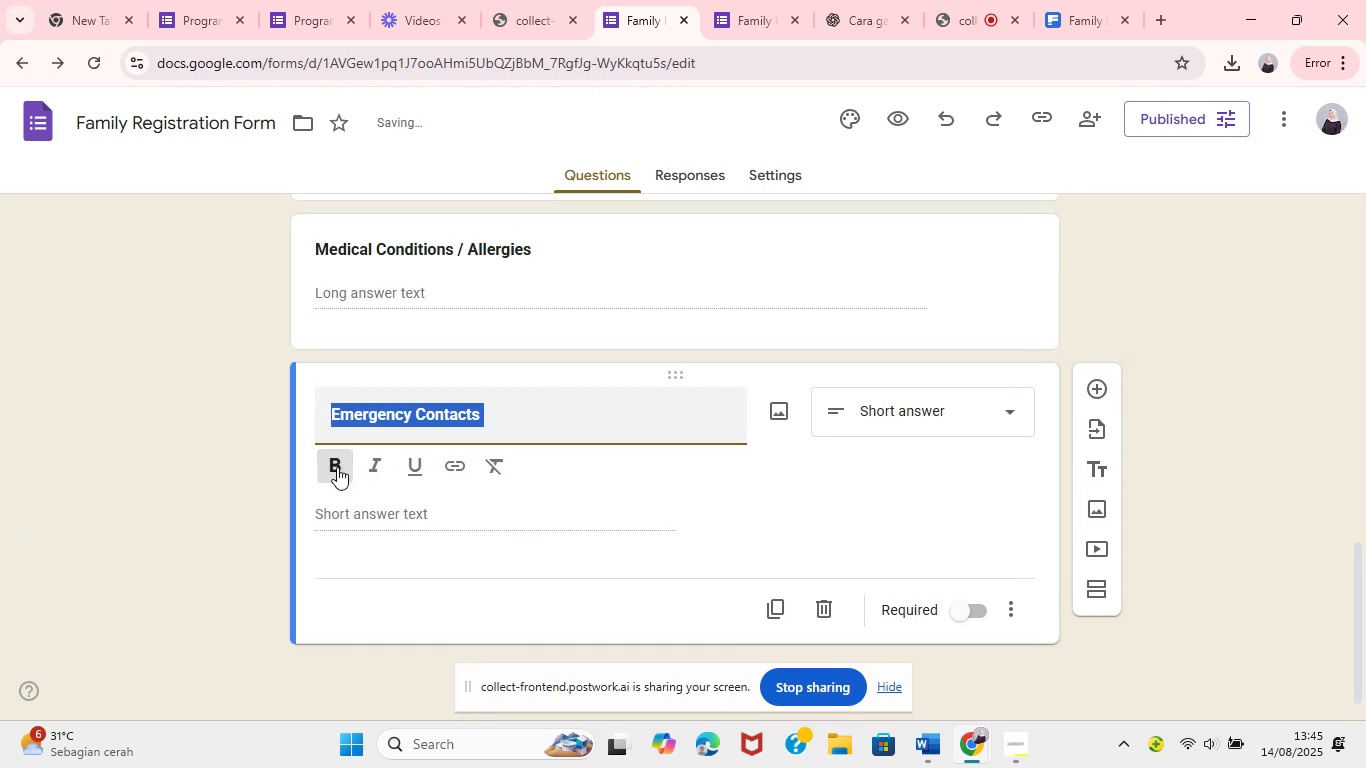 
left_click([970, 425])
 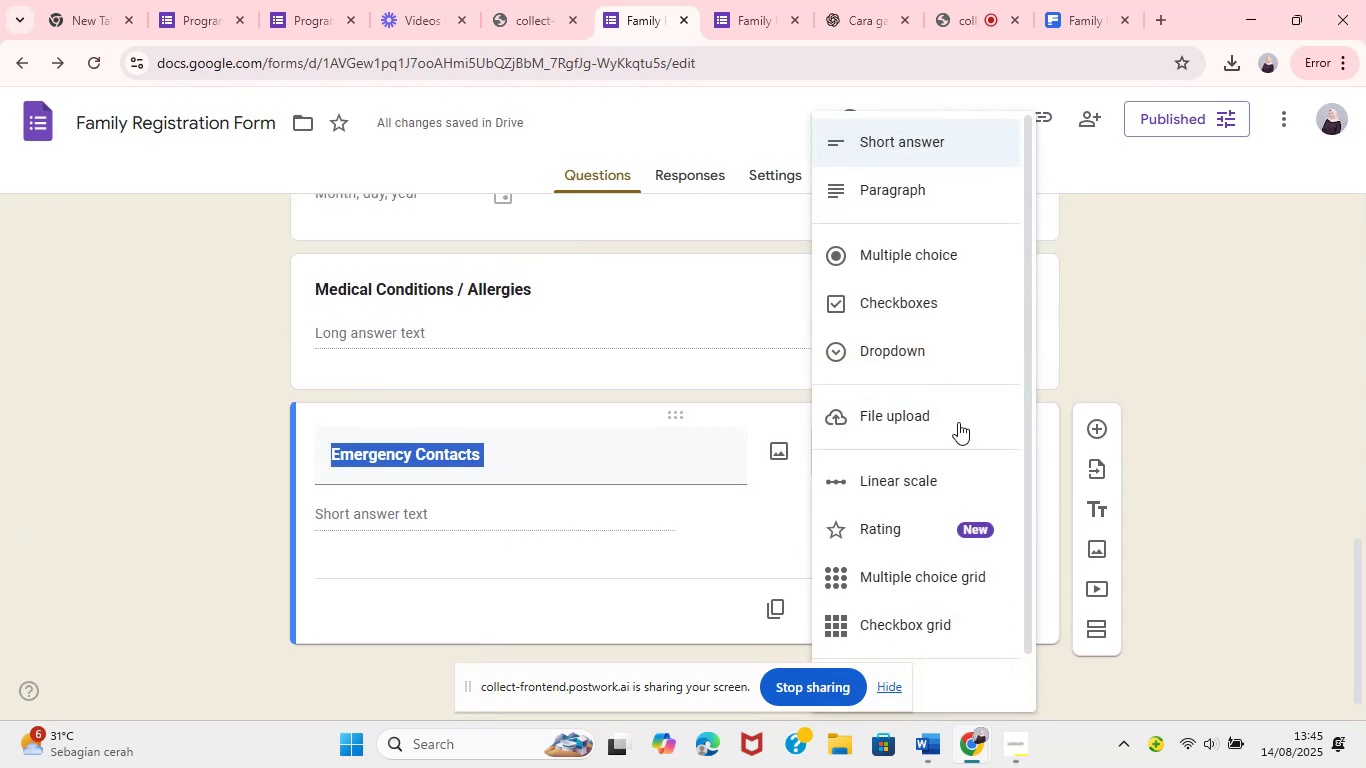 
wait(9.58)
 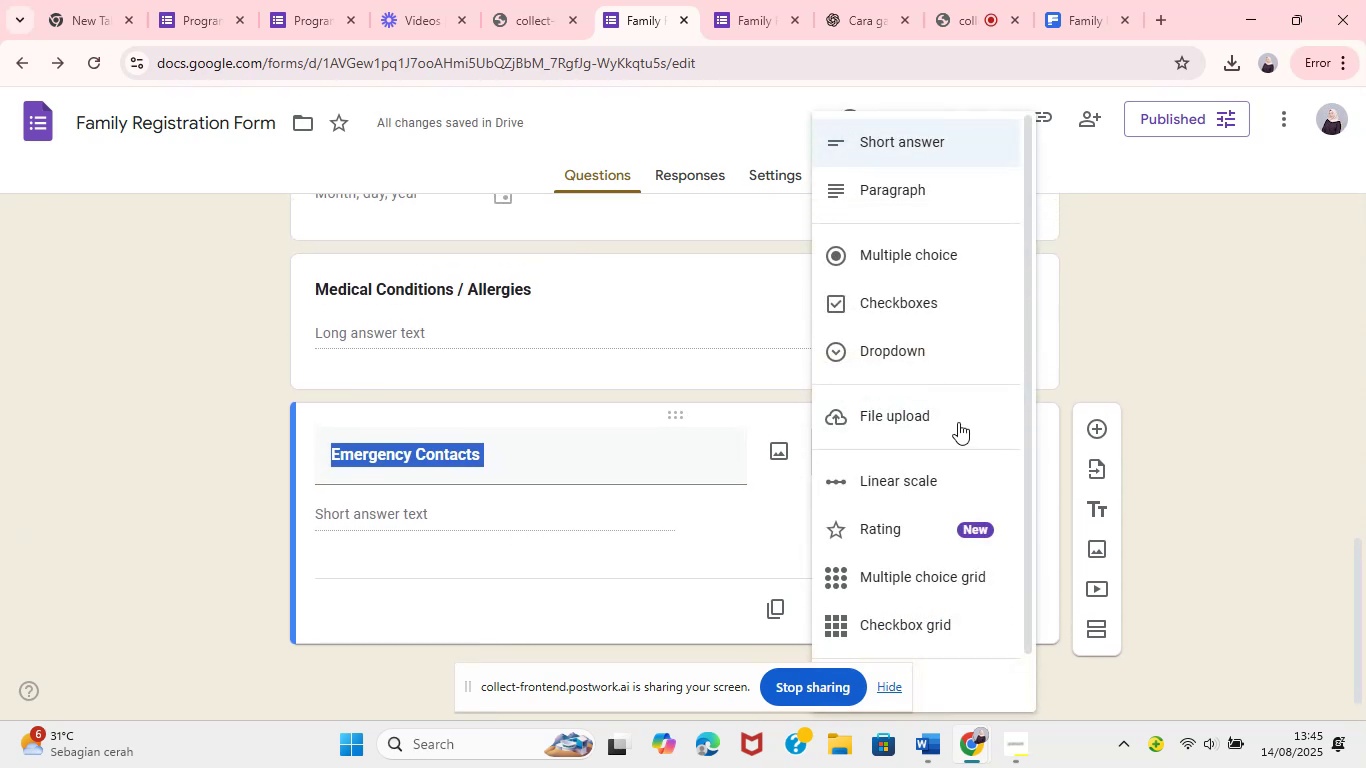 
left_click([1212, 337])
 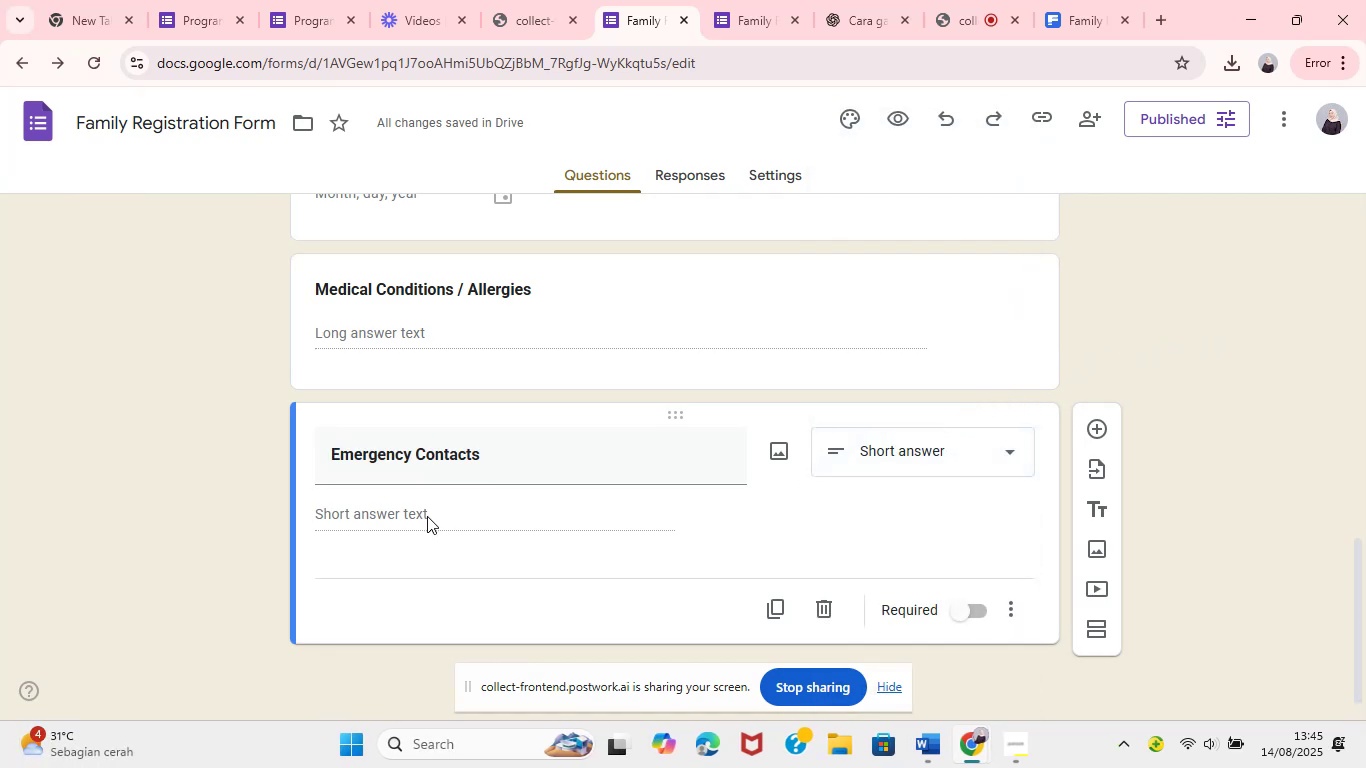 
wait(6.16)
 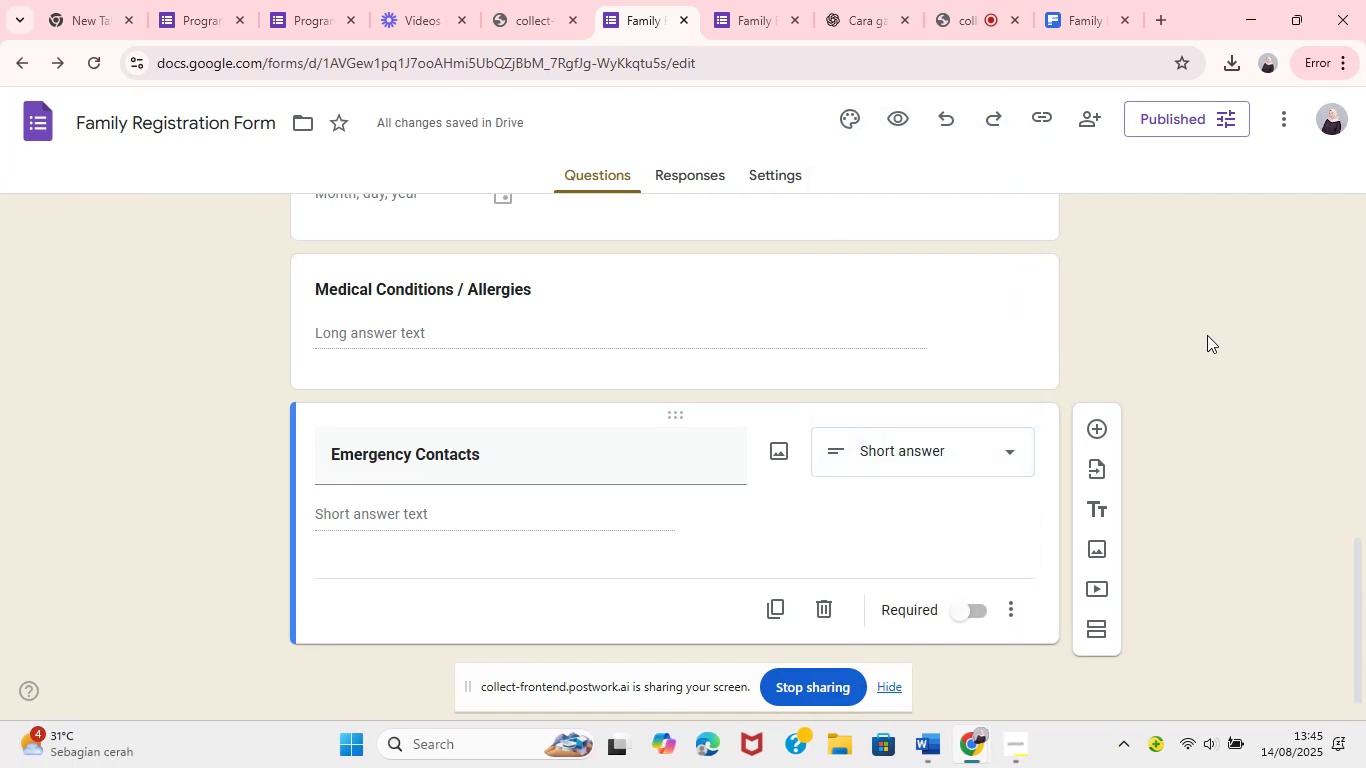 
left_click([432, 521])
 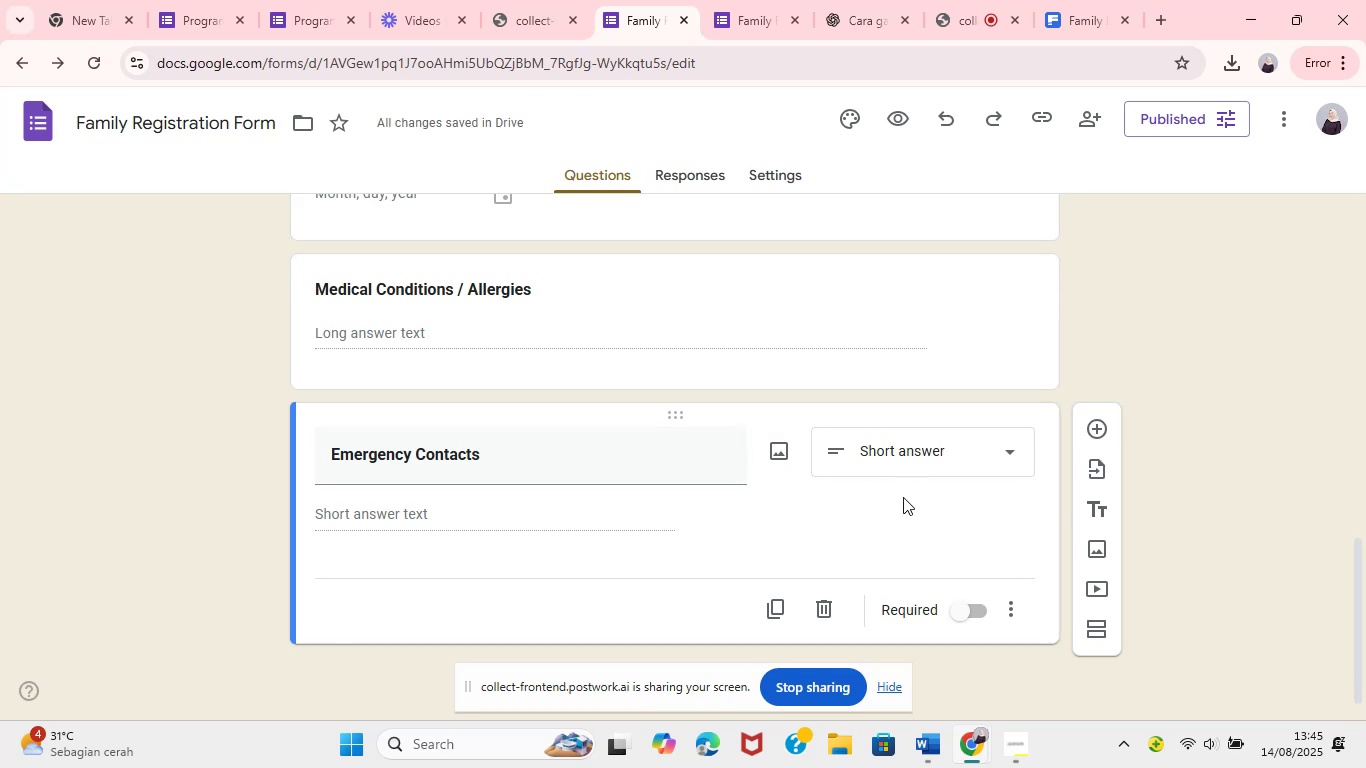 
wait(6.35)
 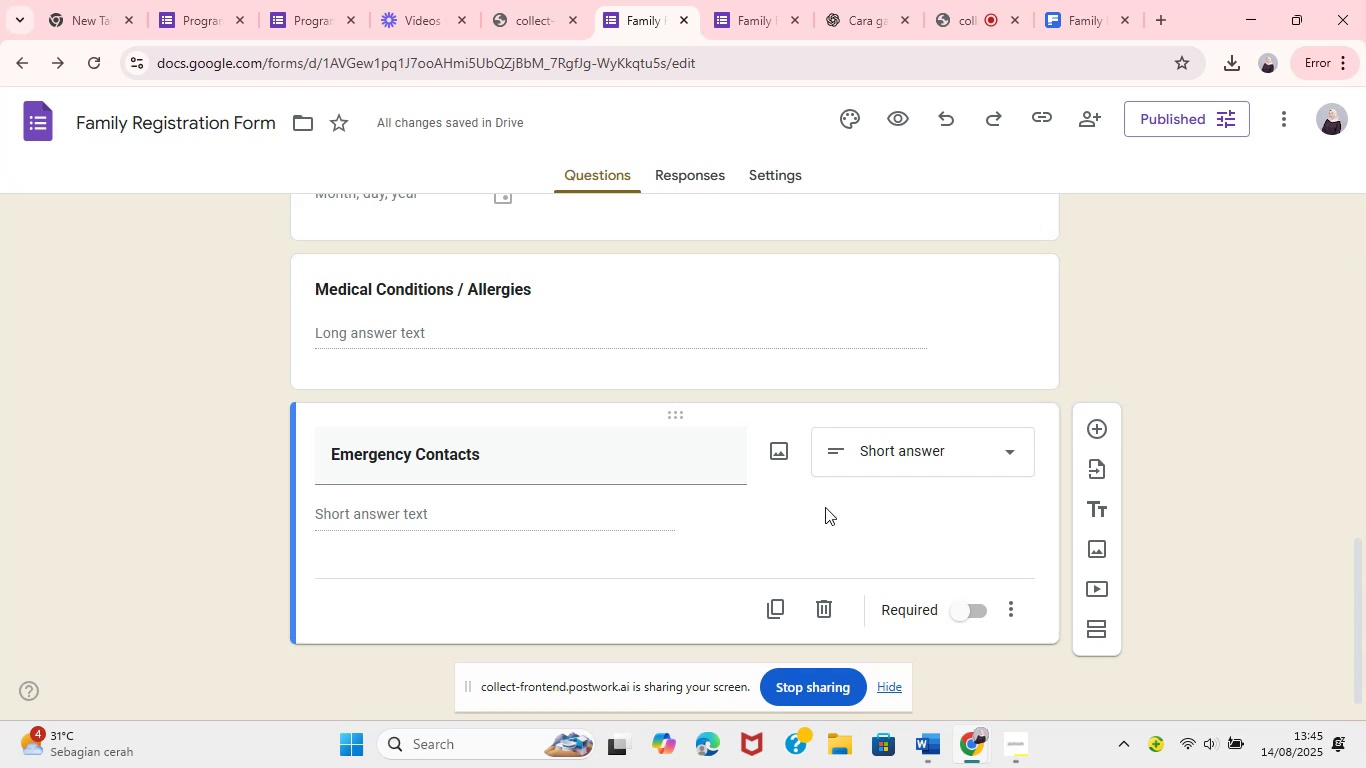 
left_click([1001, 455])
 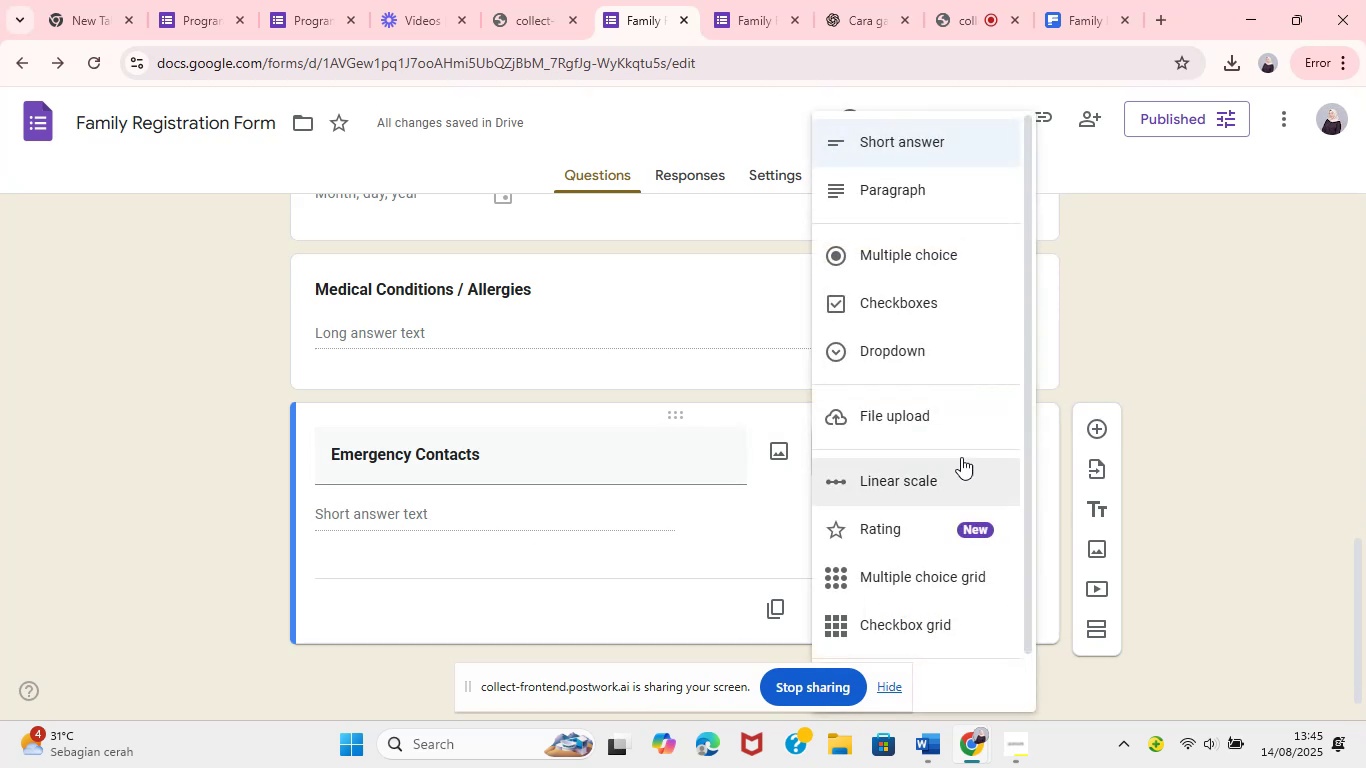 
left_click([935, 357])
 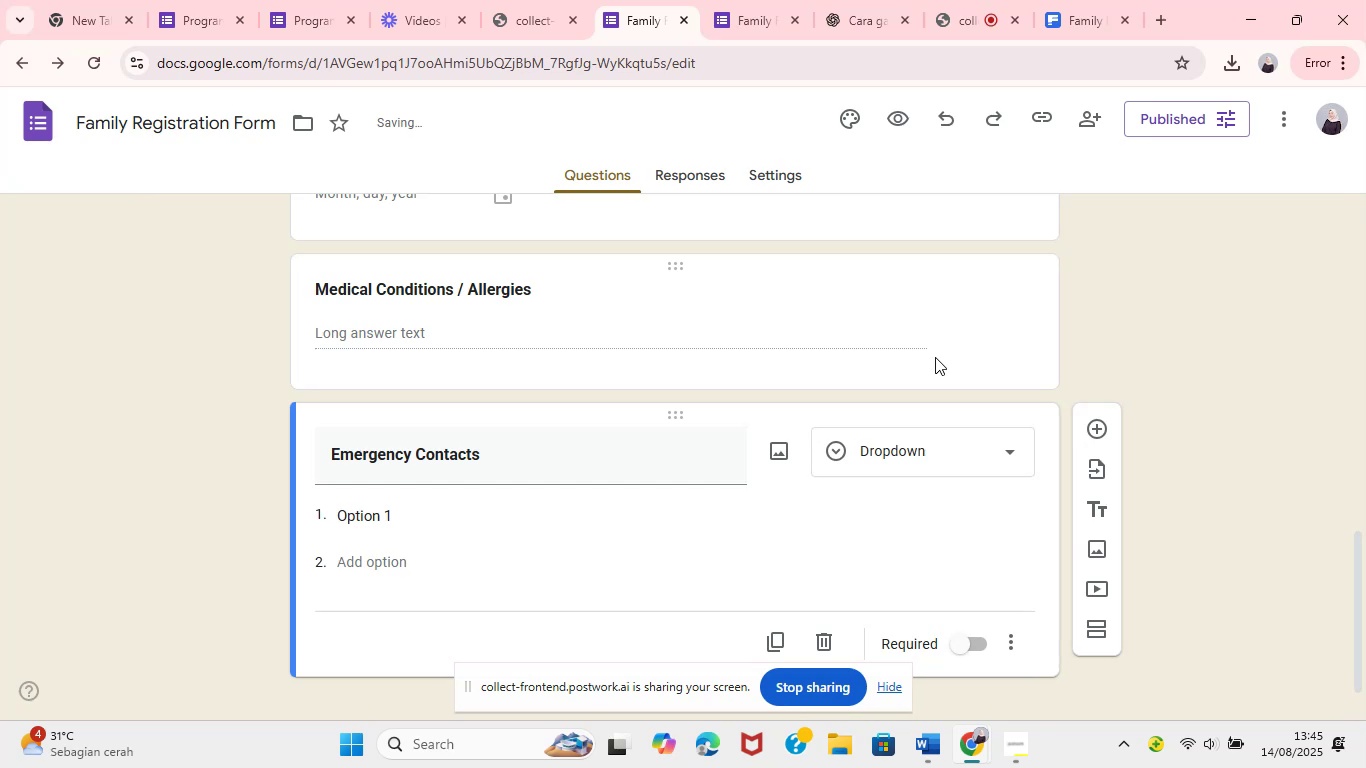 
left_click([956, 442])
 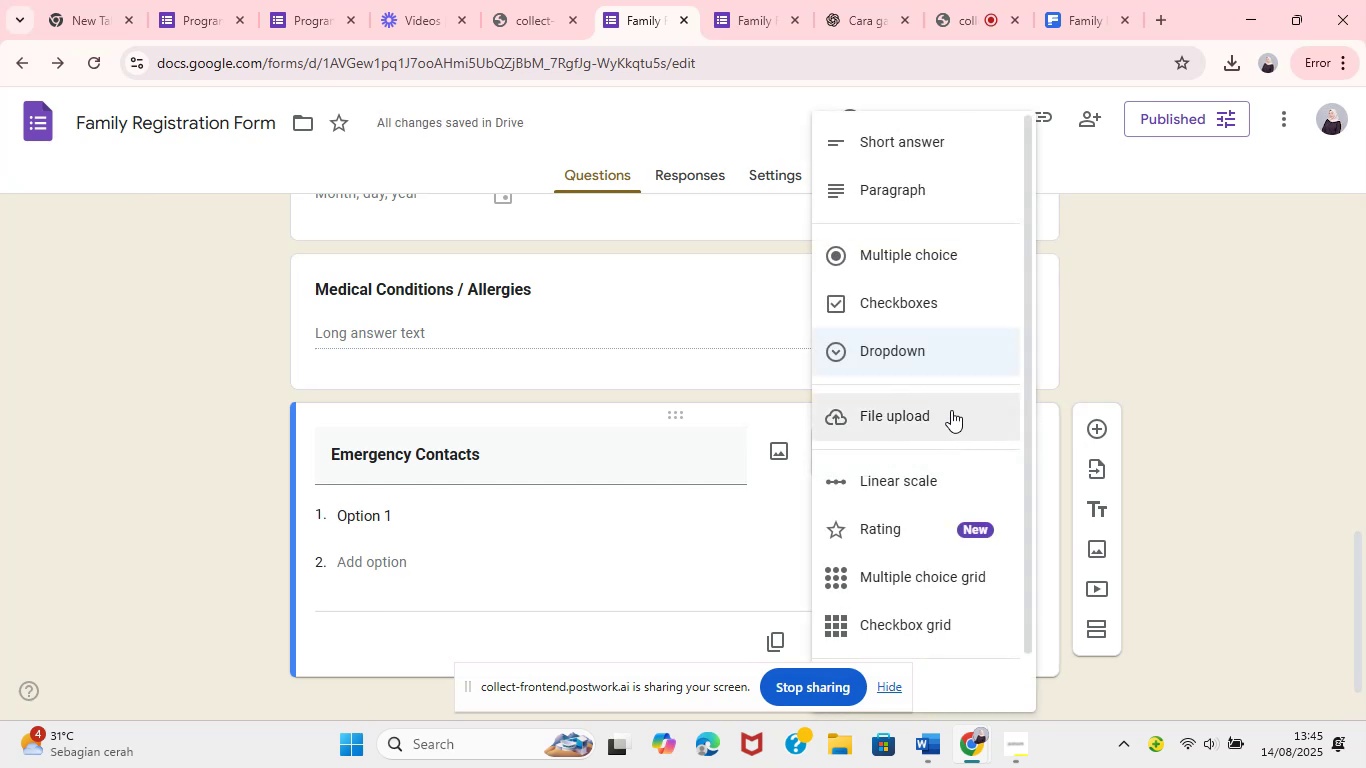 
left_click([942, 304])
 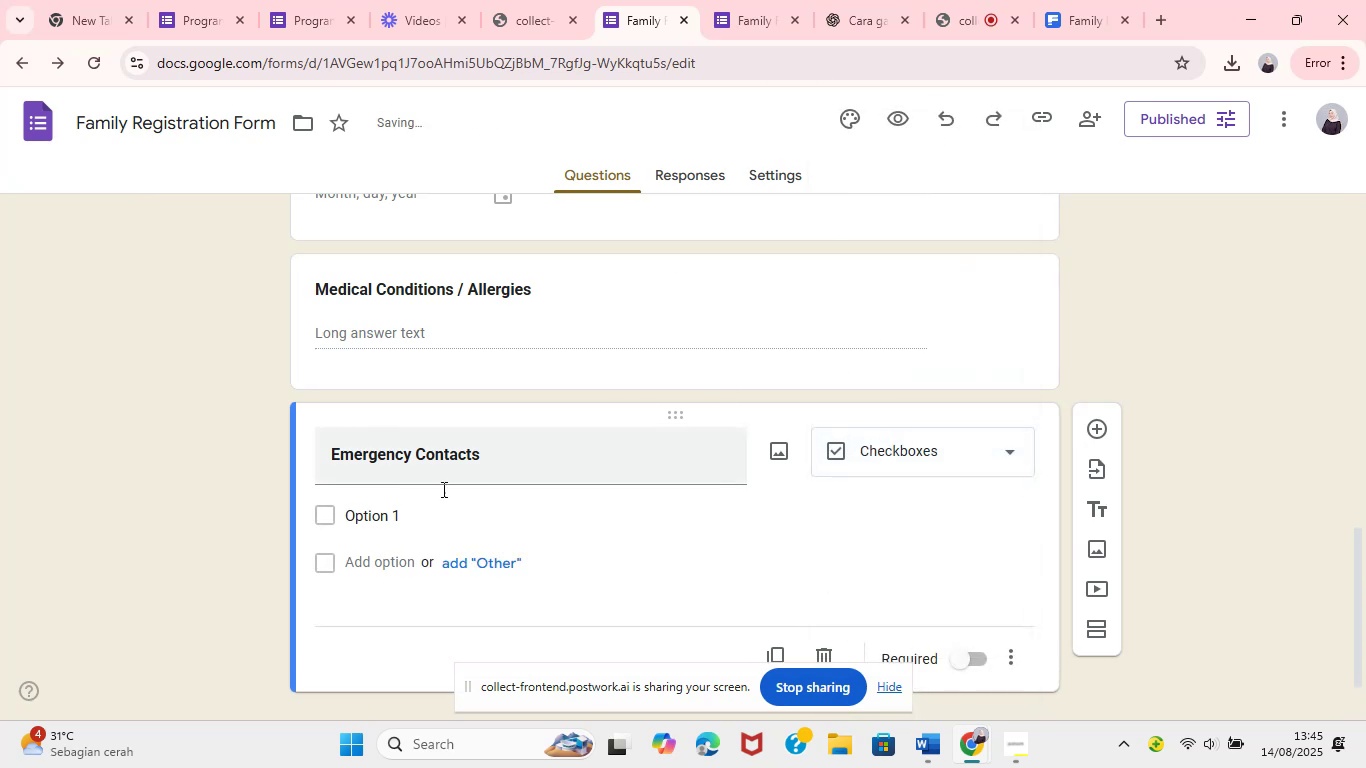 
left_click([934, 466])
 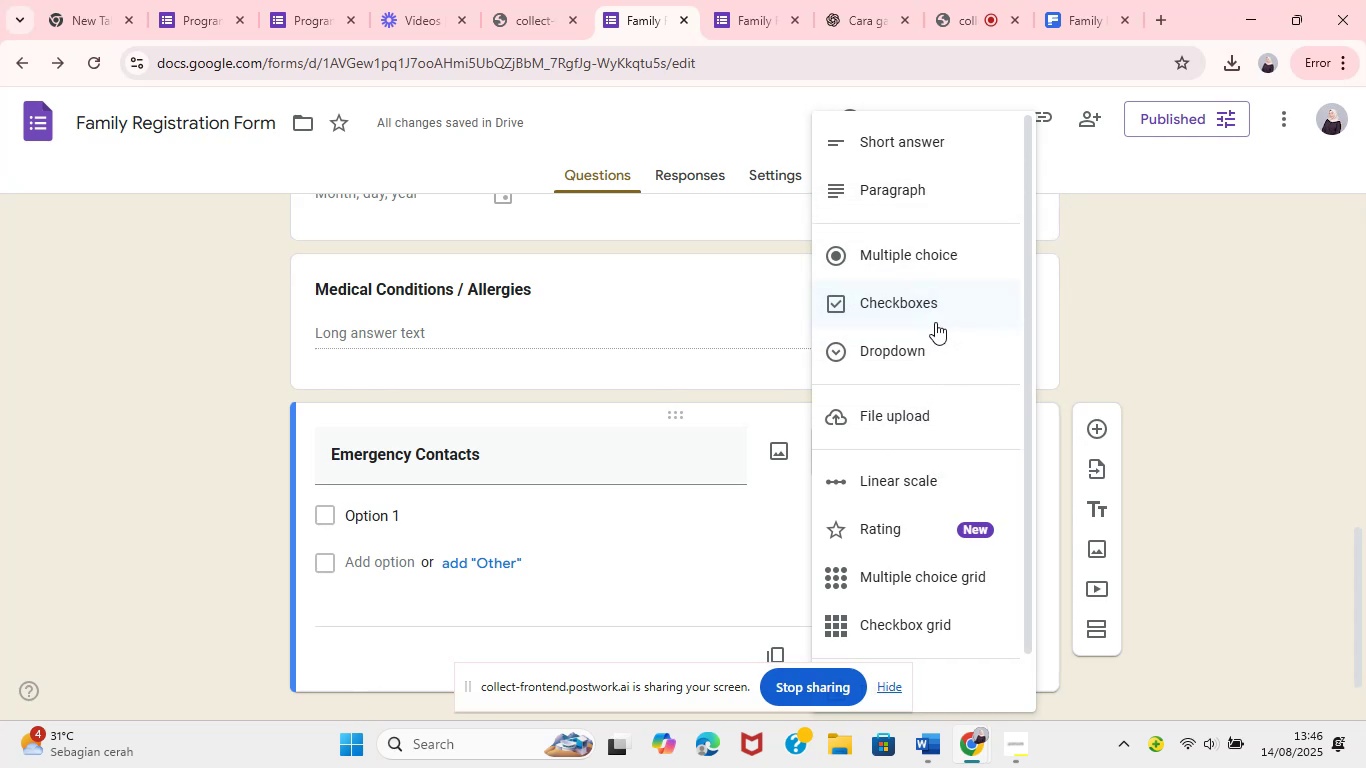 
wait(12.97)
 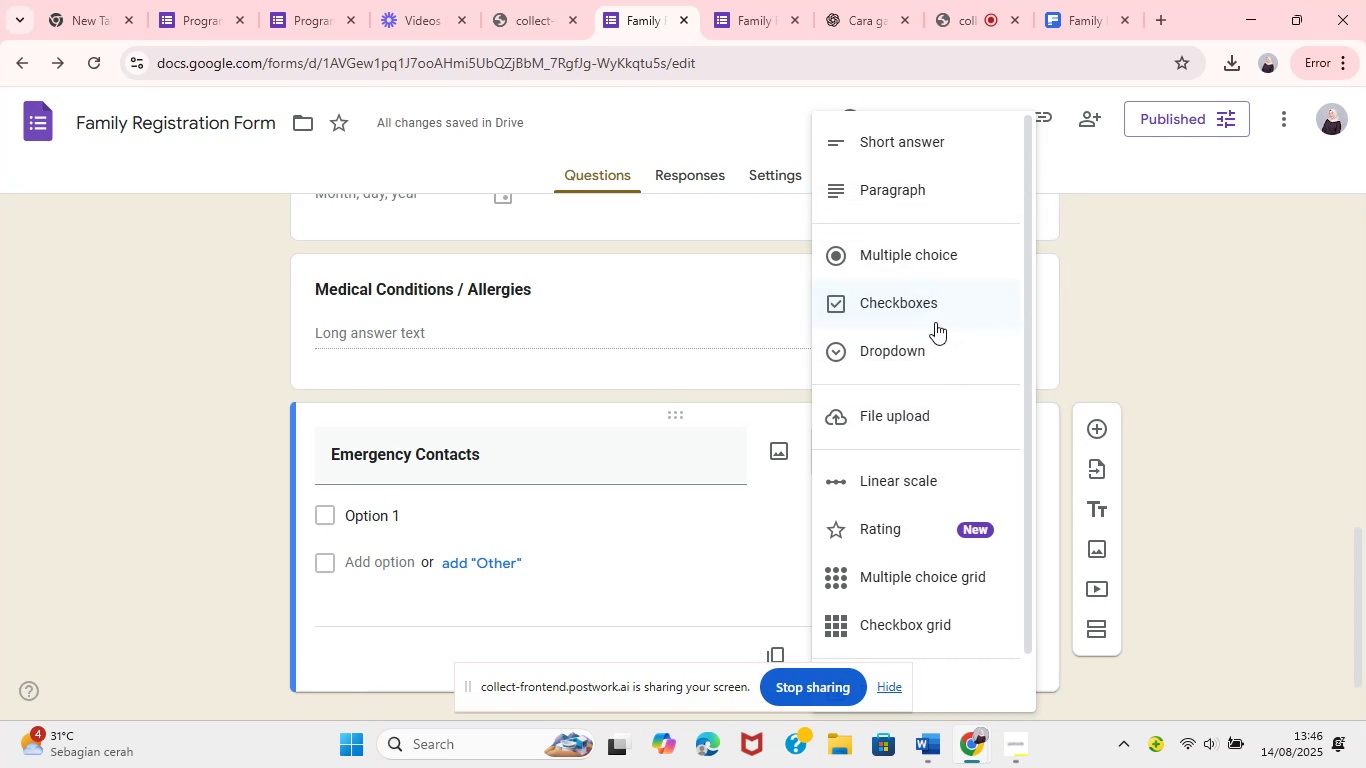 
left_click([904, 156])
 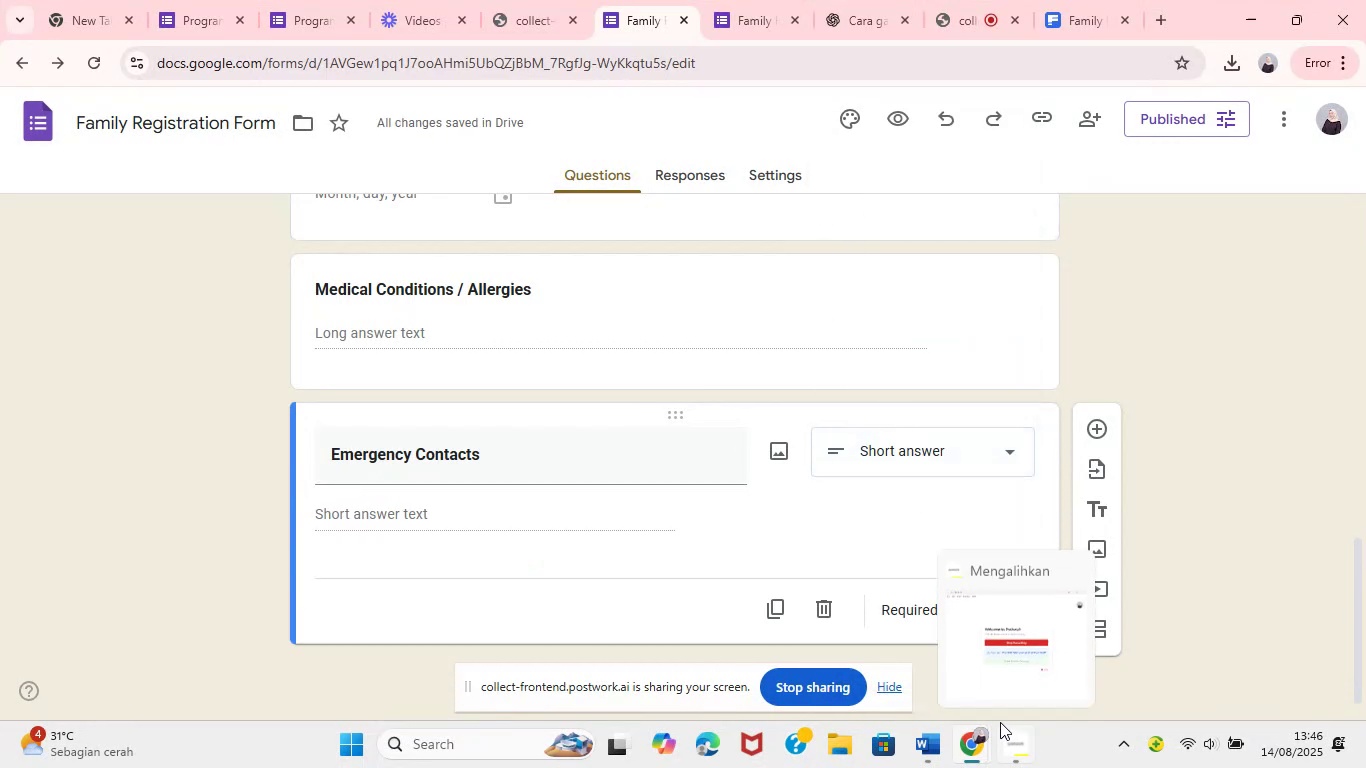 
left_click([892, 653])
 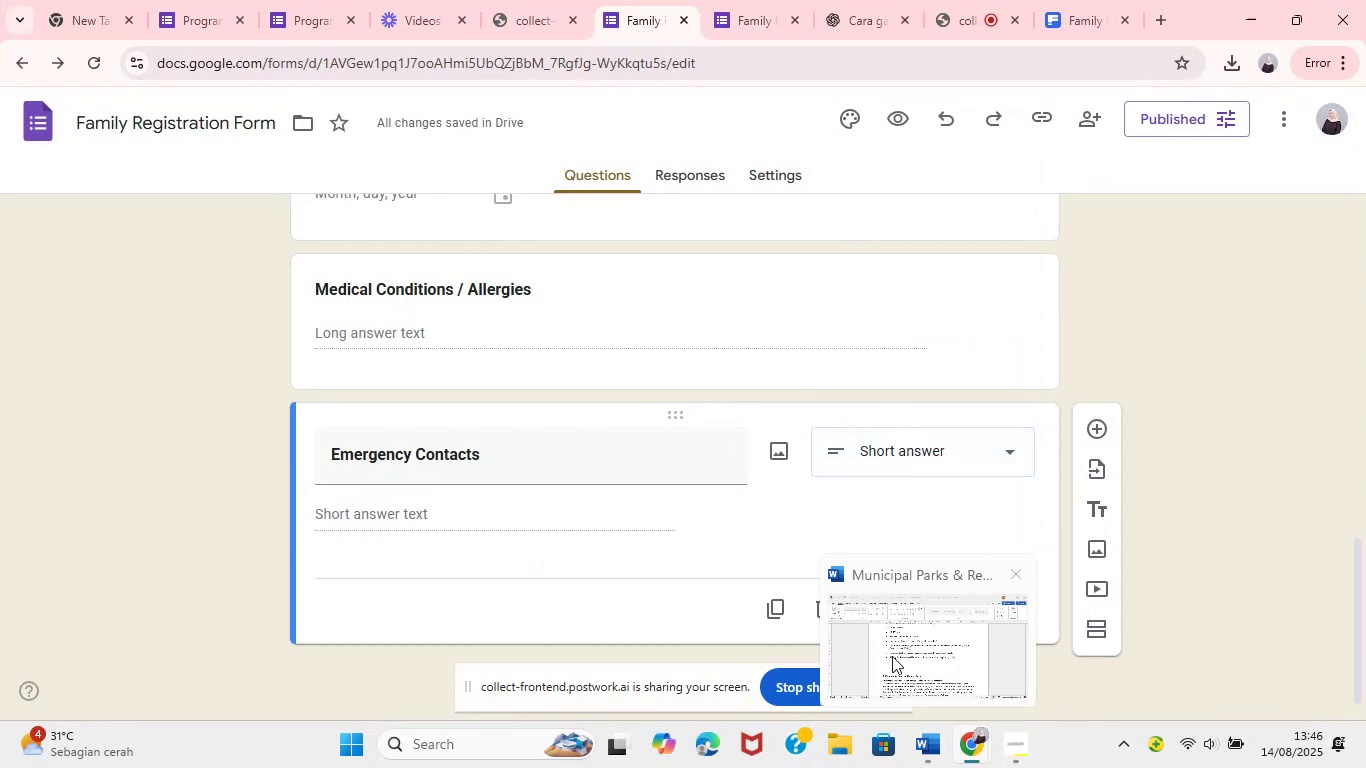 
left_click_drag(start_coordinate=[557, 322], to_coordinate=[667, 322])
 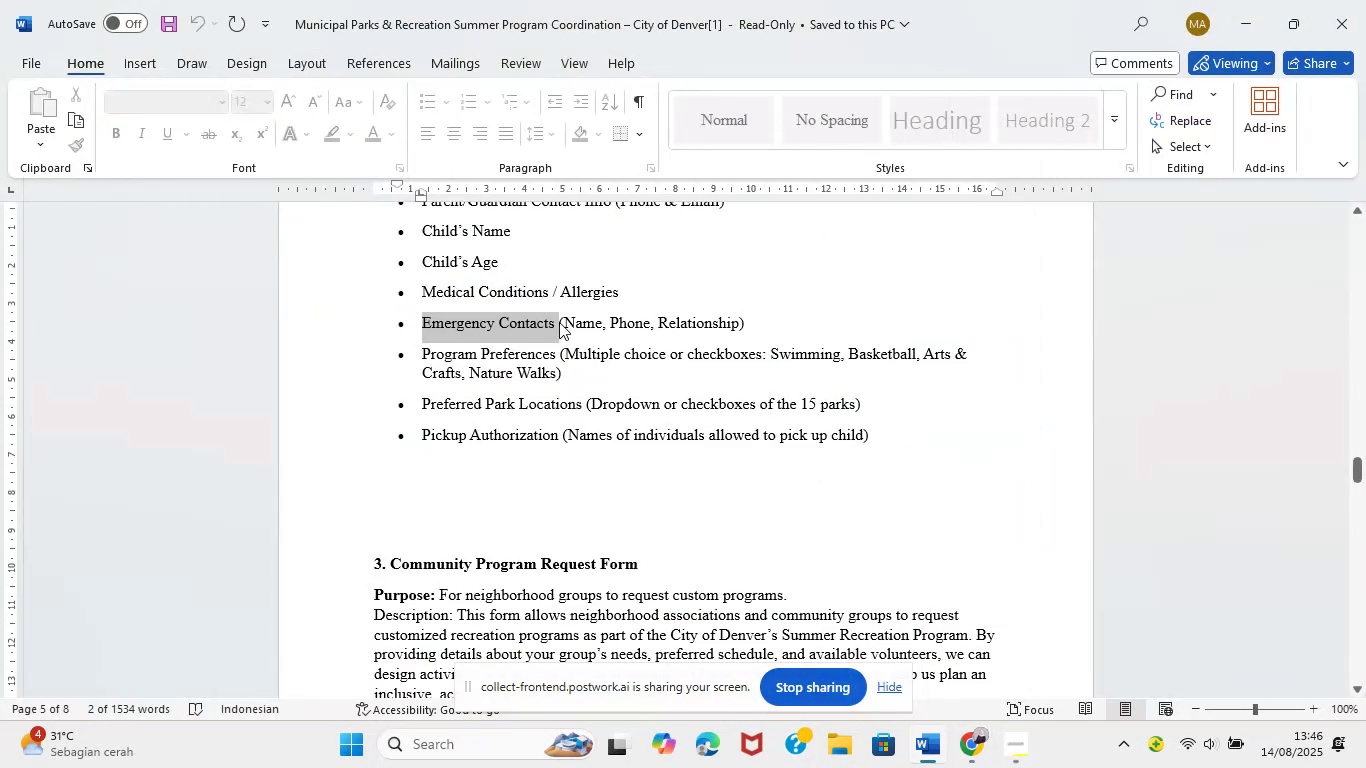 
left_click_drag(start_coordinate=[798, 321], to_coordinate=[425, 318])
 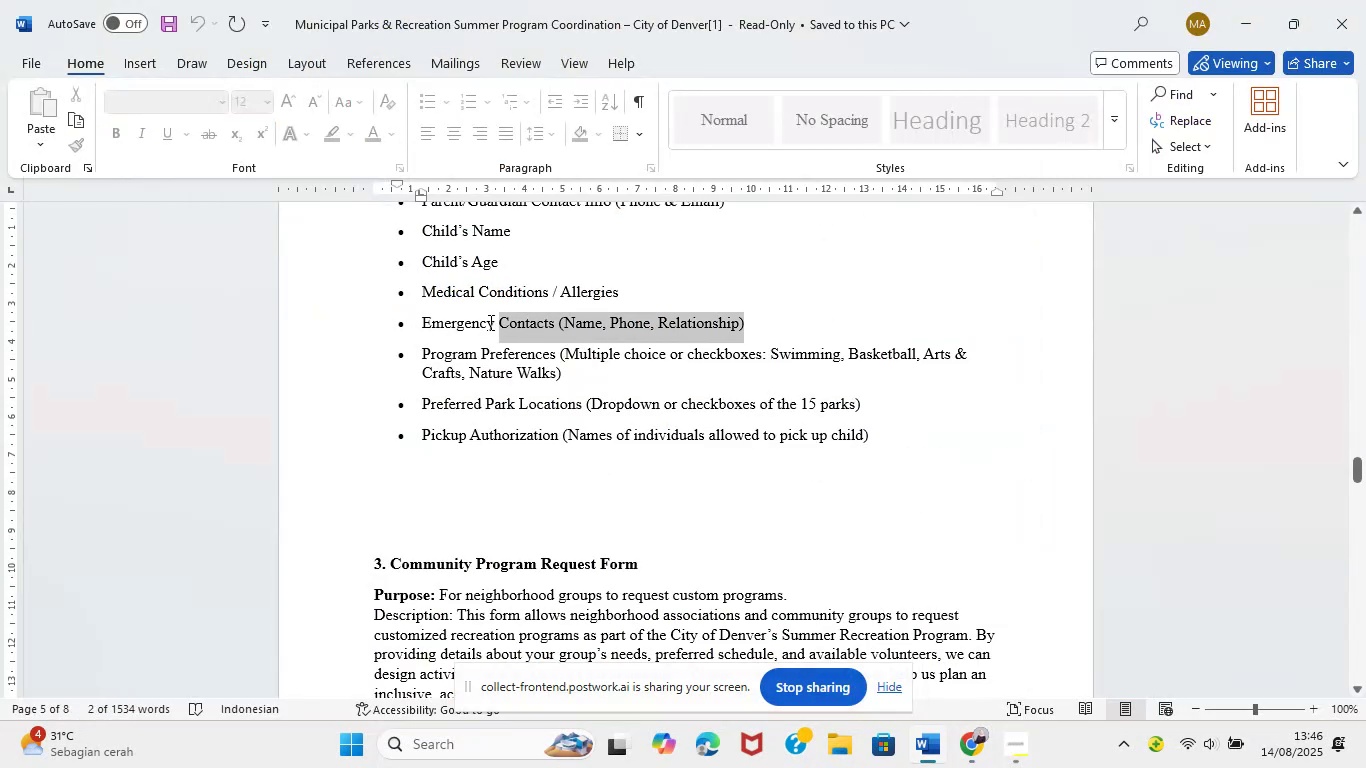 
key(Control+C)
 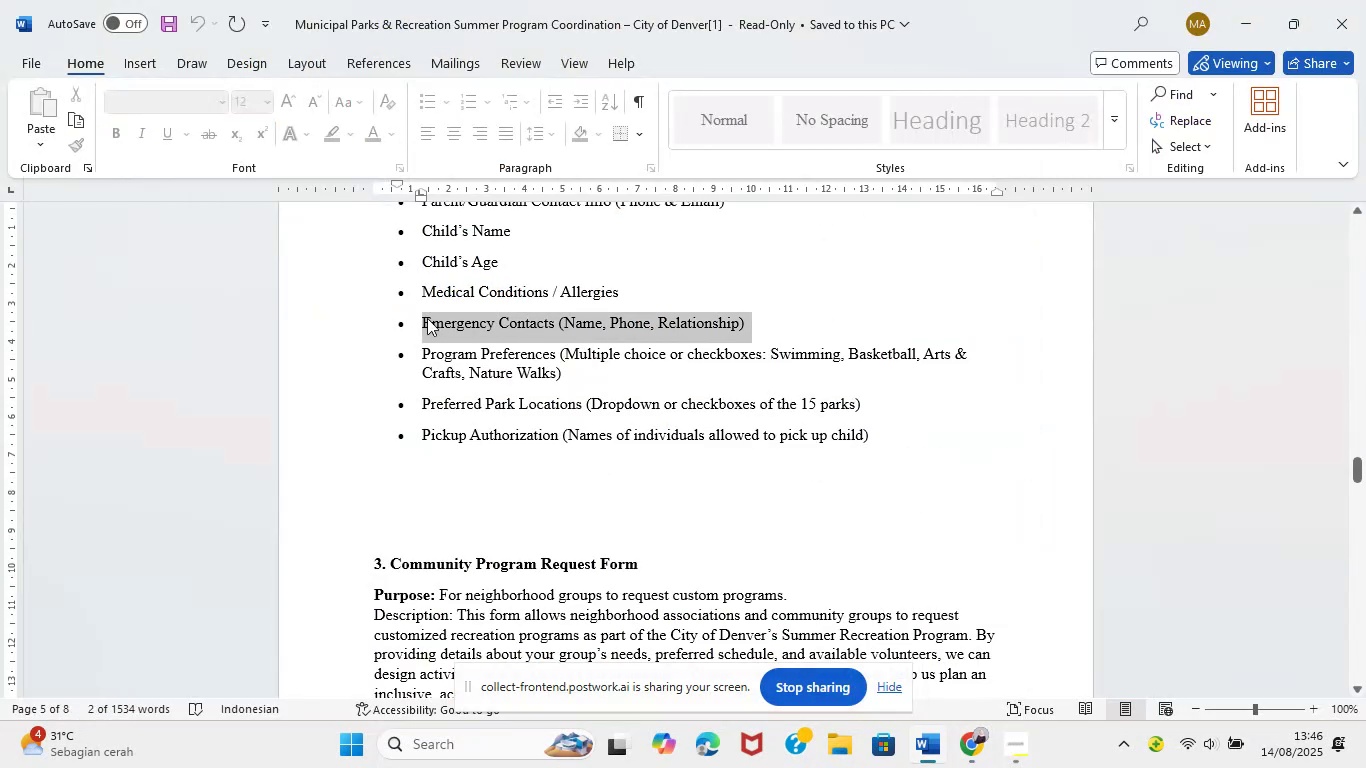 
key(Control+C)
 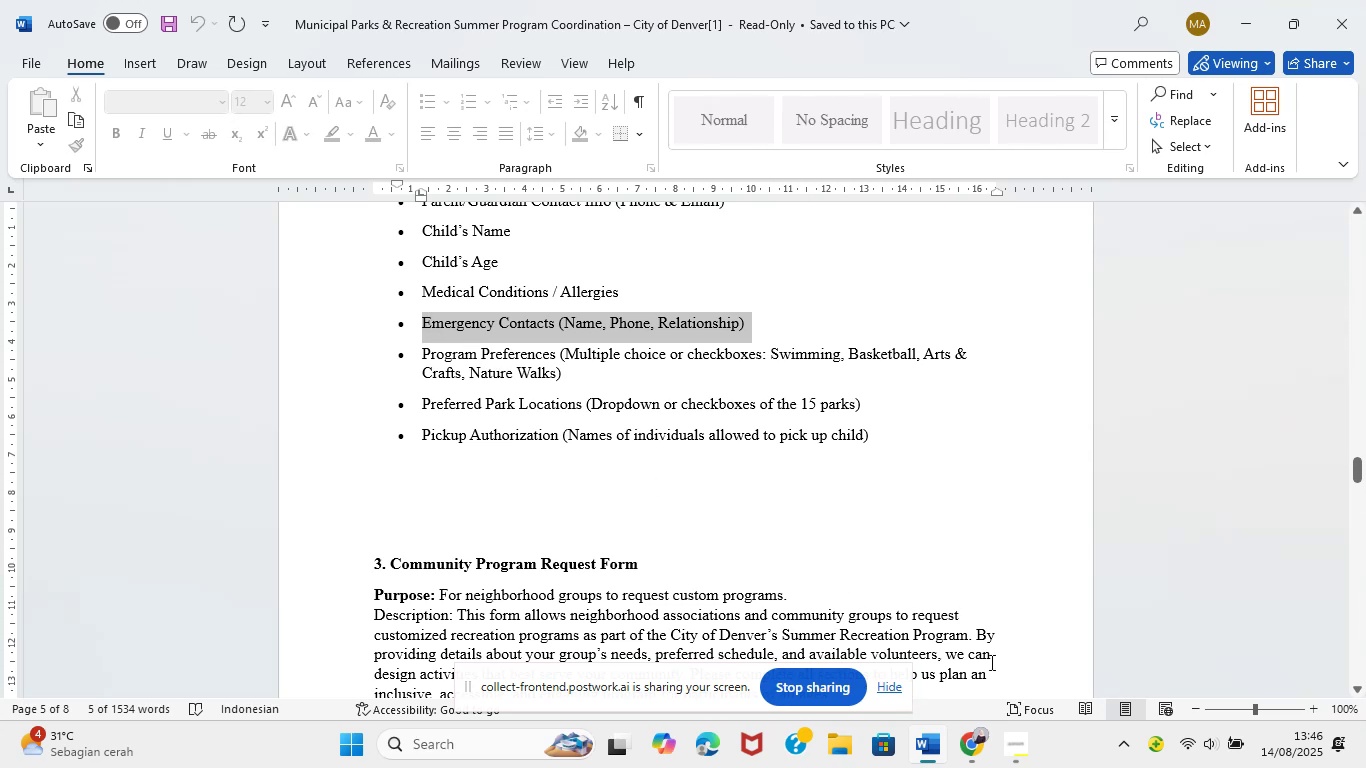 
left_click([983, 762])
 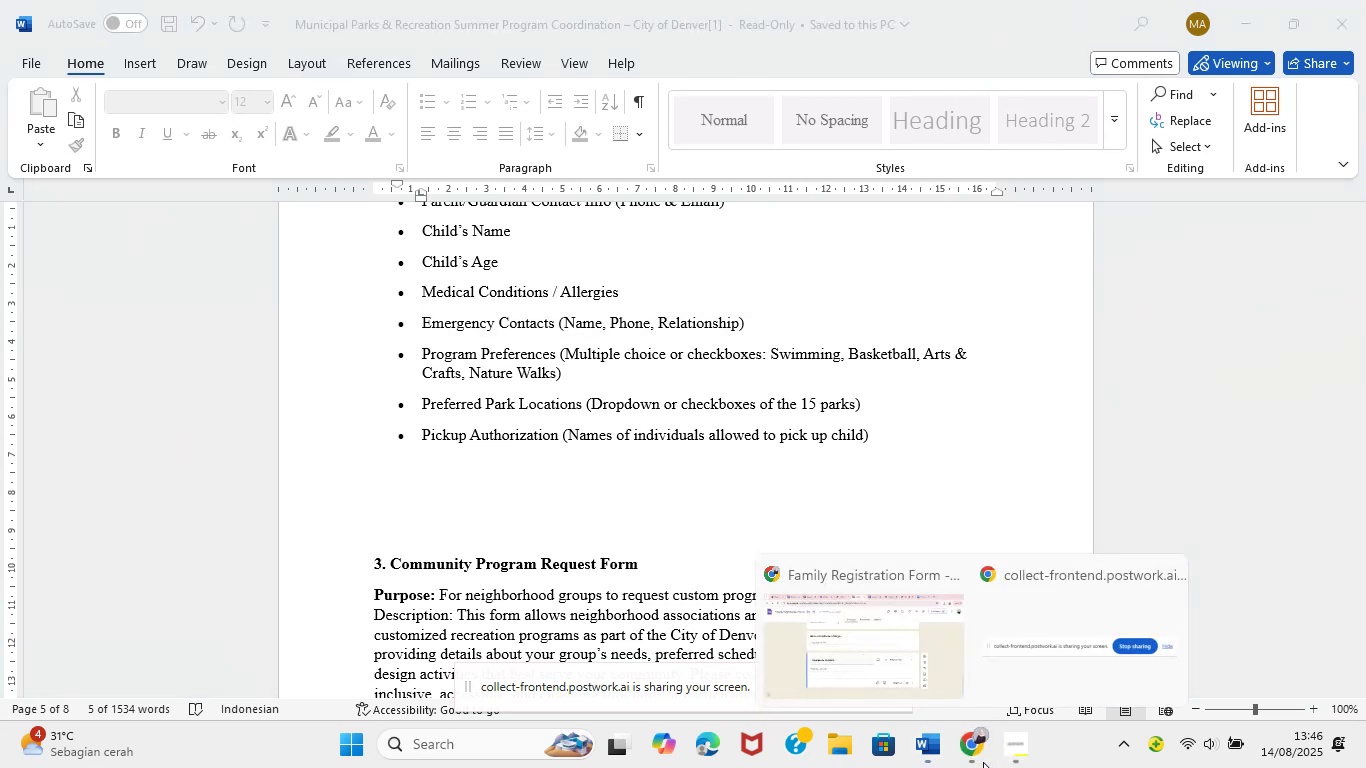 
left_click([845, 660])
 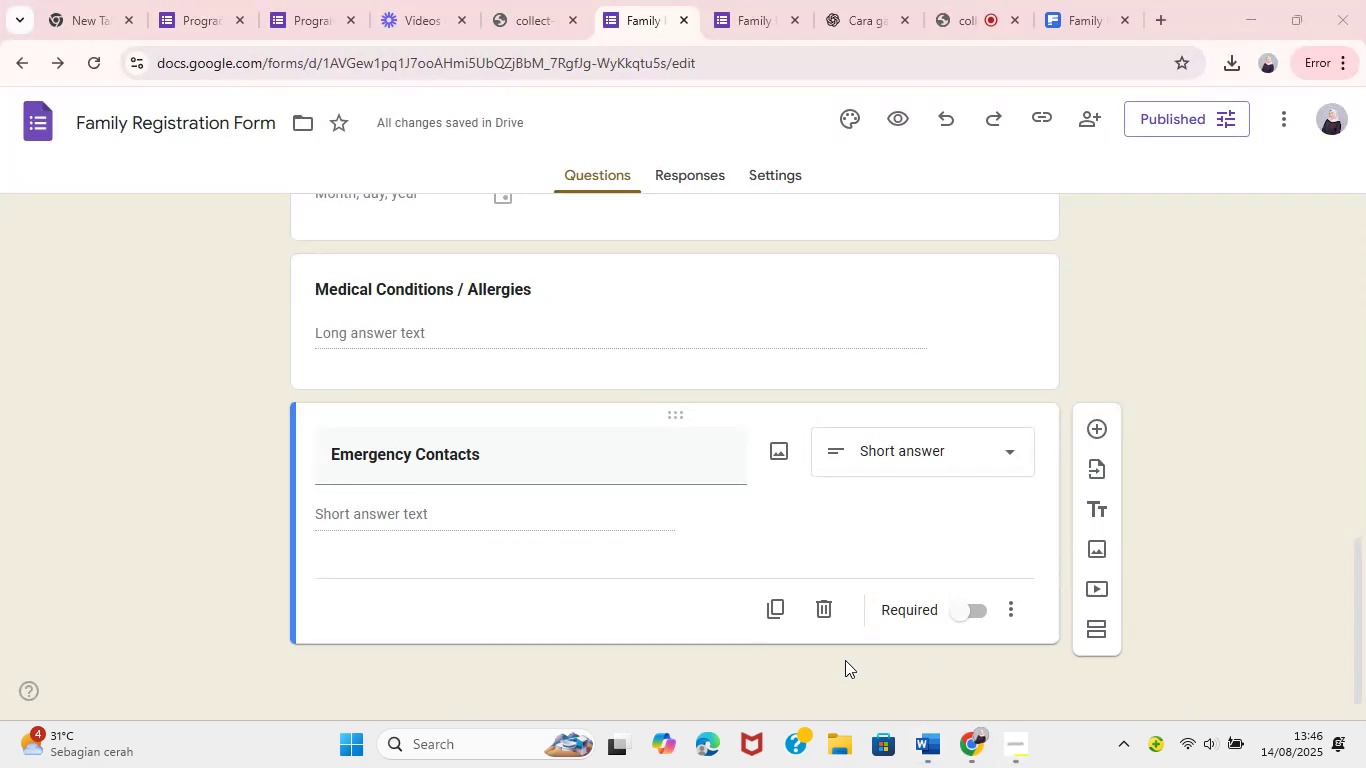 
left_click([496, 470])
 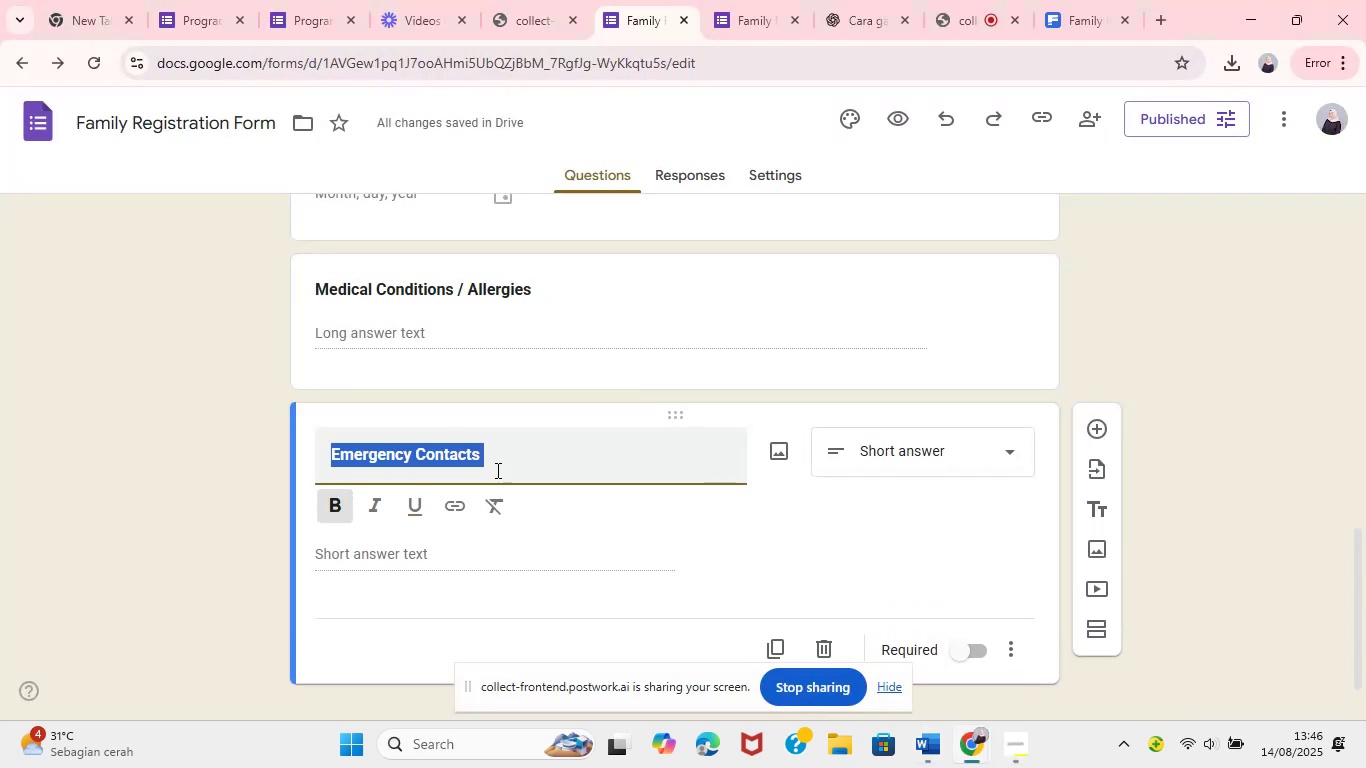 
key(Control+V)
 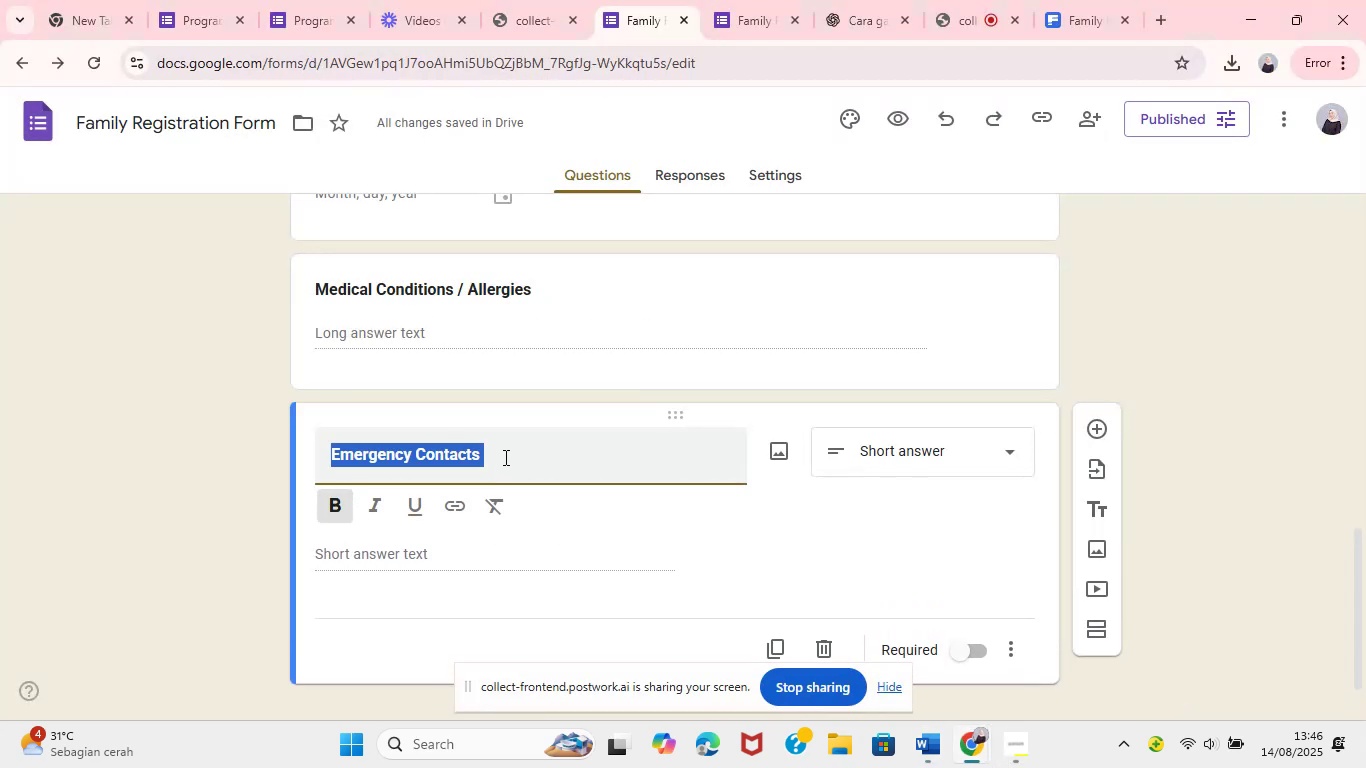 
key(Control+ControlLeft)
 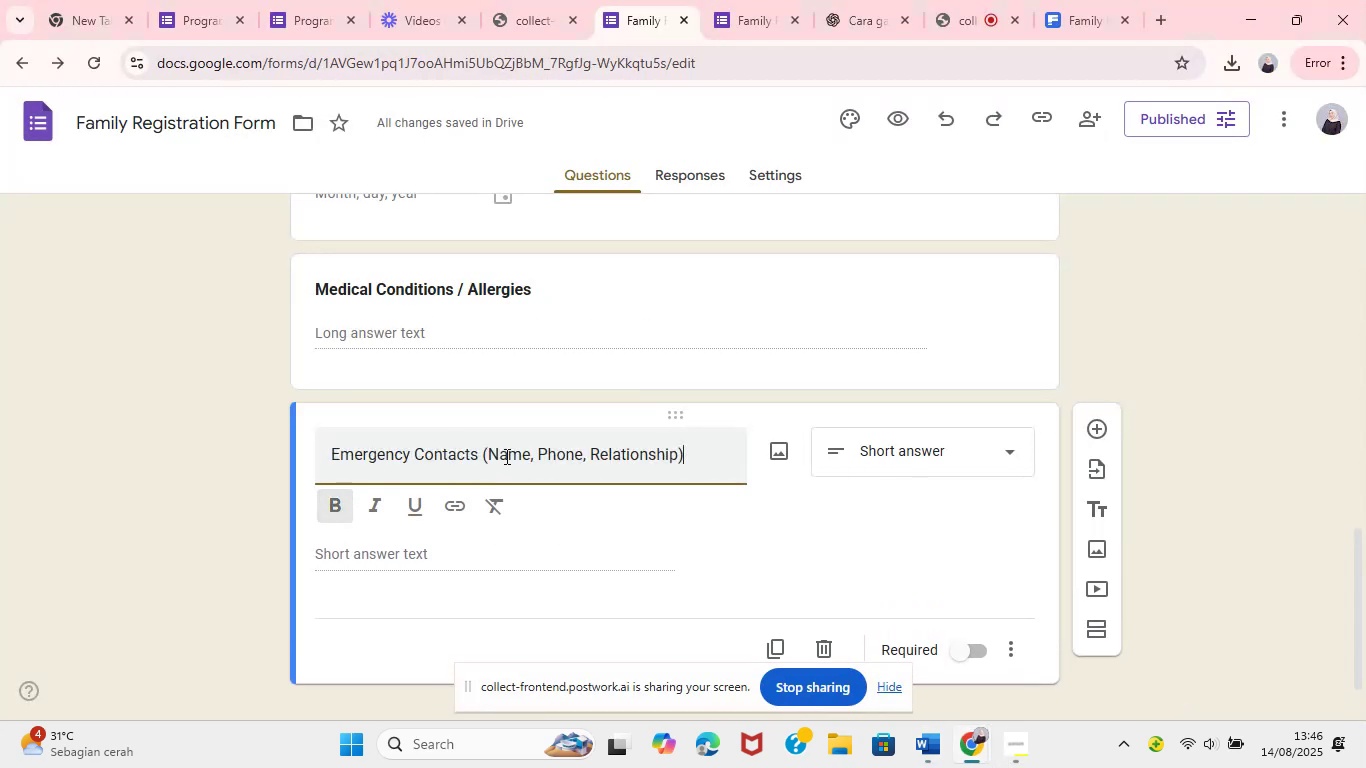 
key(Control+A)
 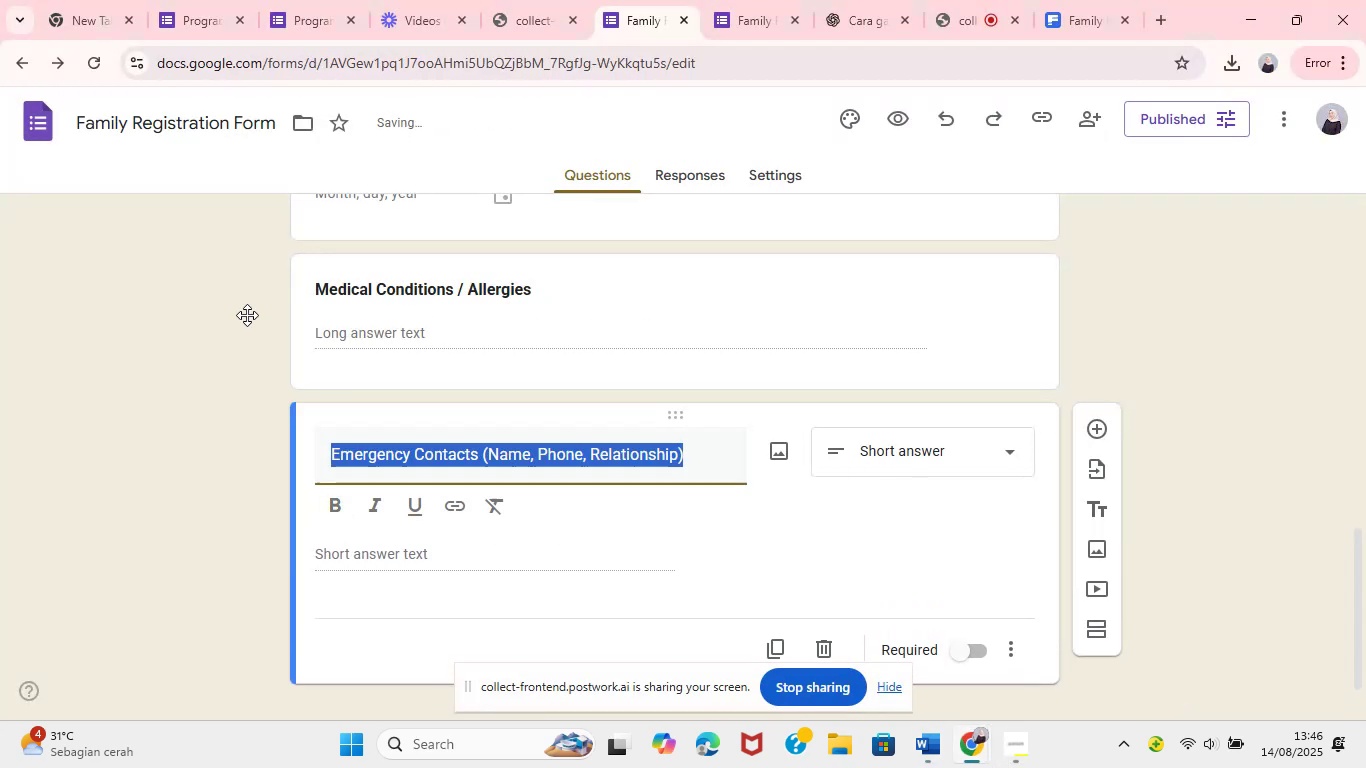 
left_click([324, 516])
 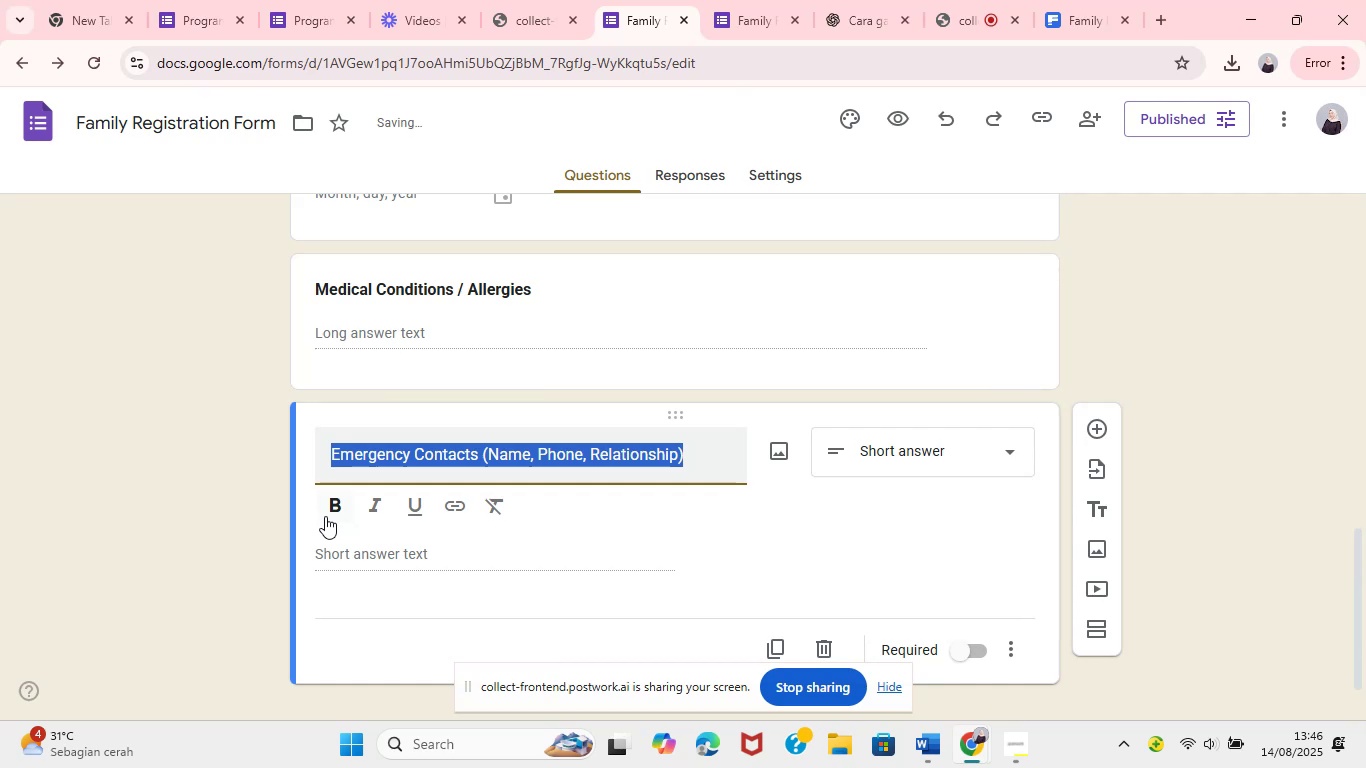 
left_click([328, 515])
 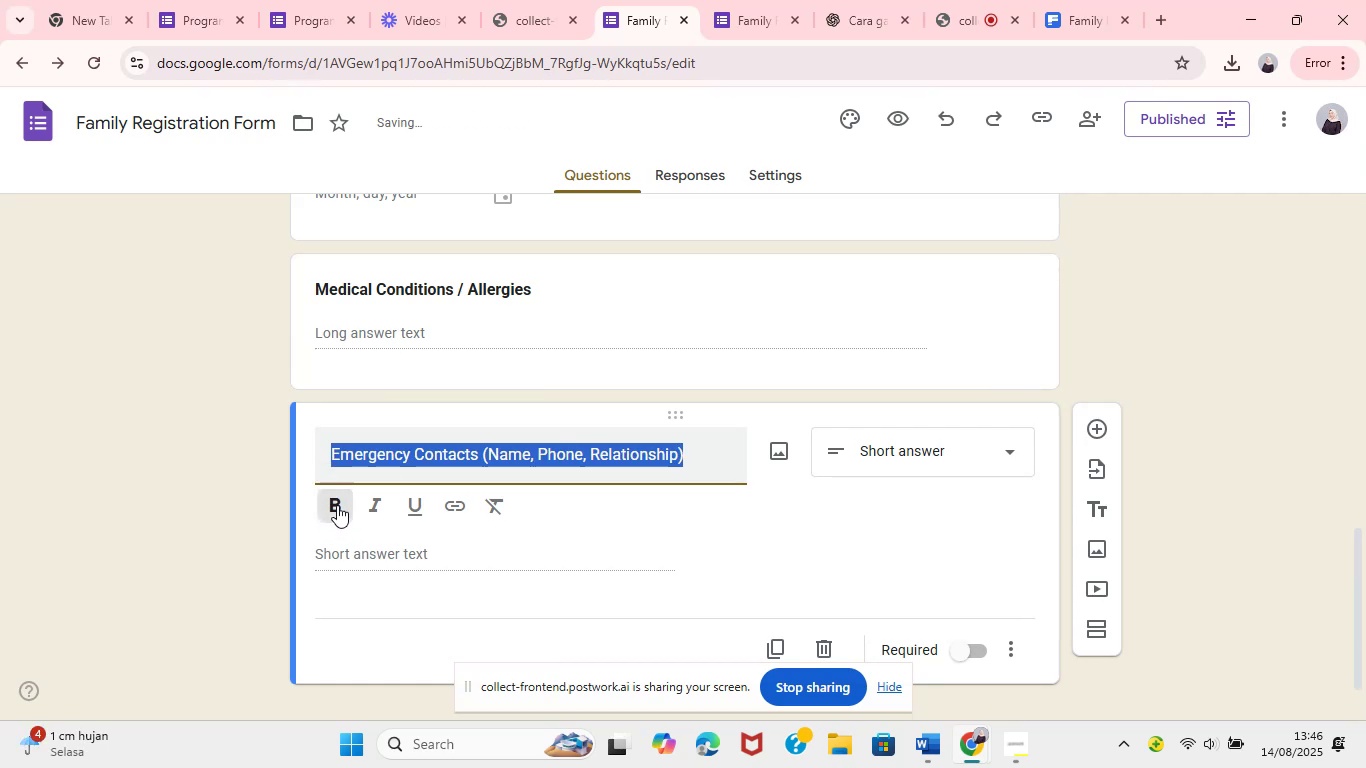 
left_click([1192, 348])
 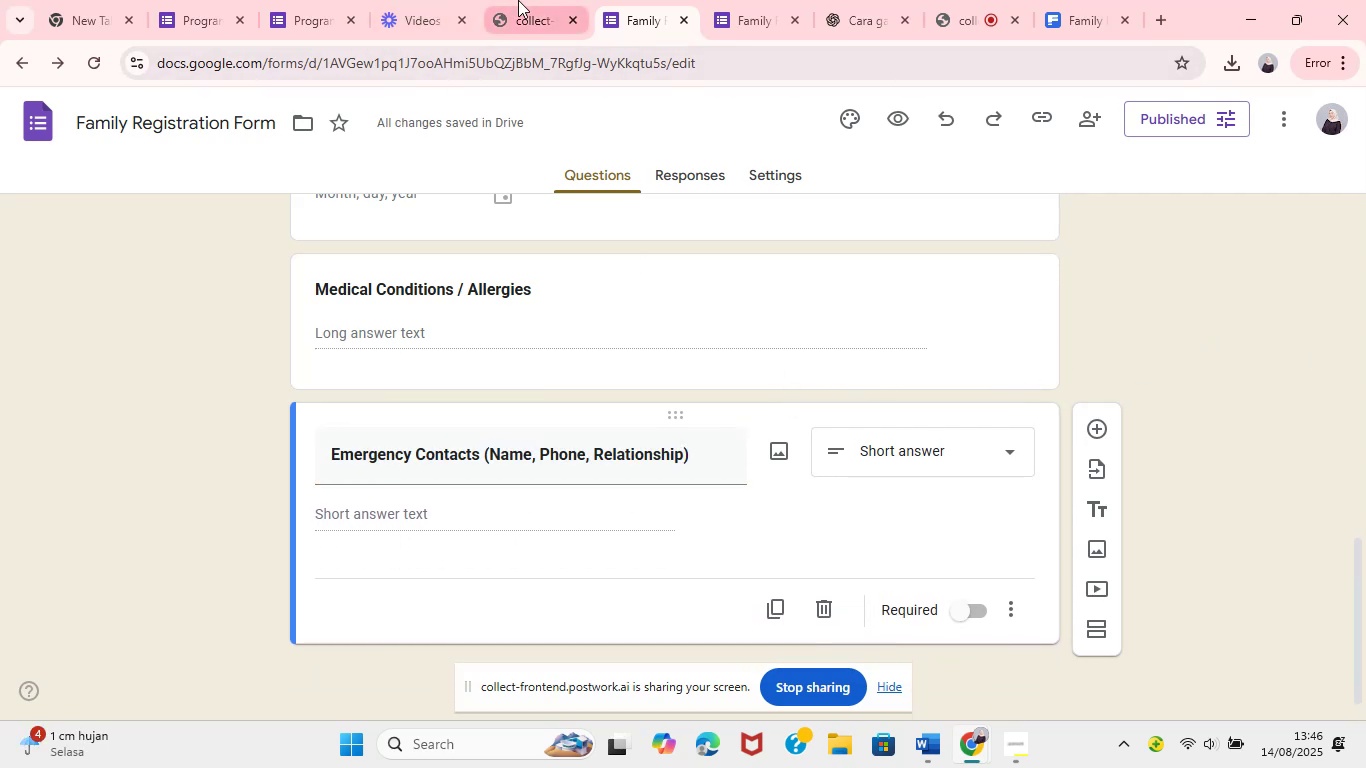 
left_click([1105, 436])
 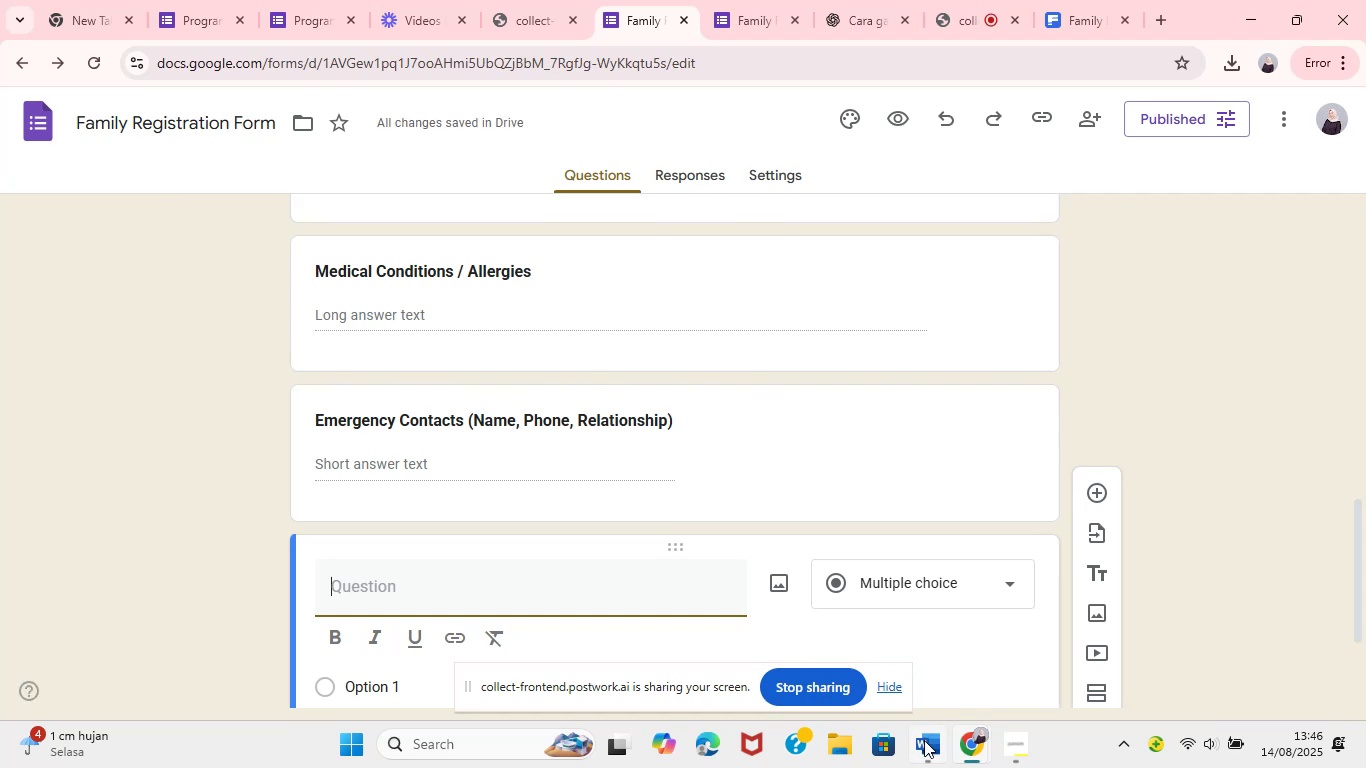 
left_click_drag(start_coordinate=[416, 354], to_coordinate=[556, 344])
 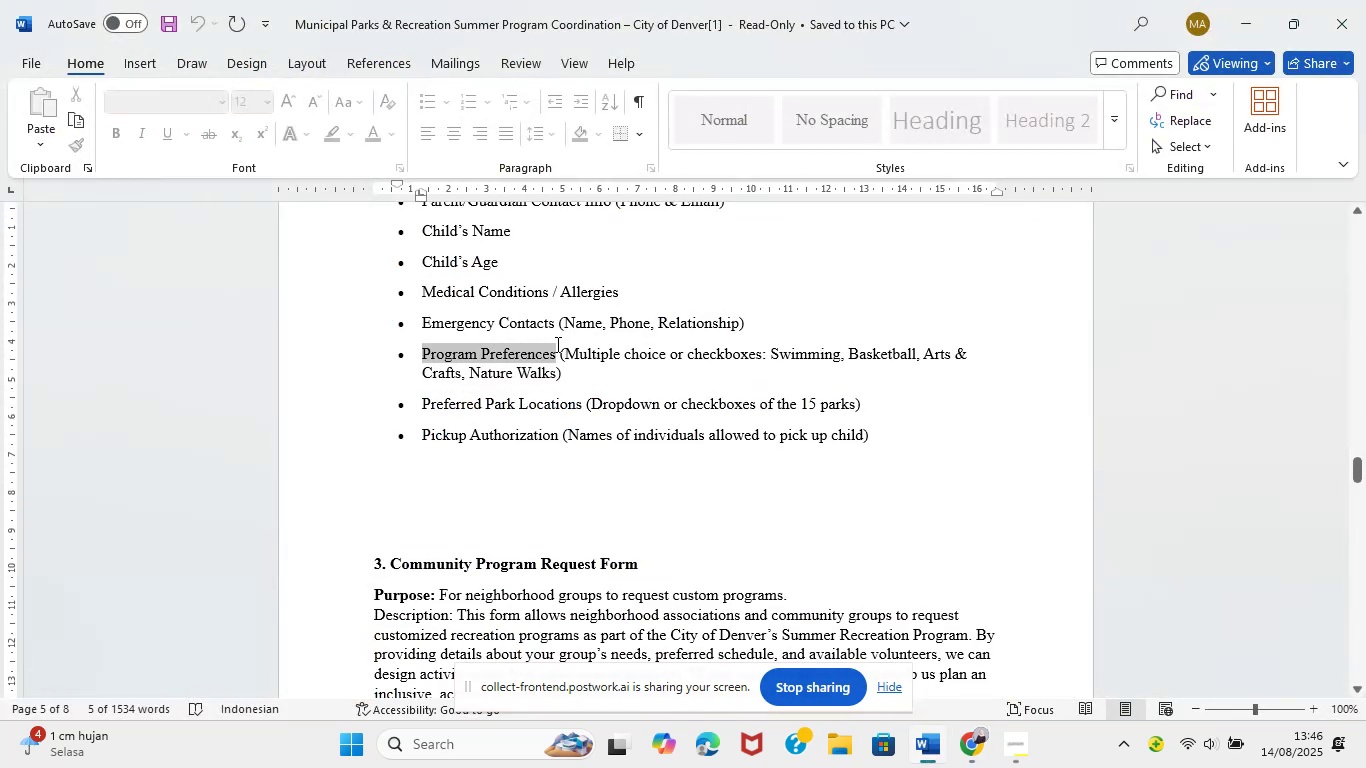 
key(Control+C)
 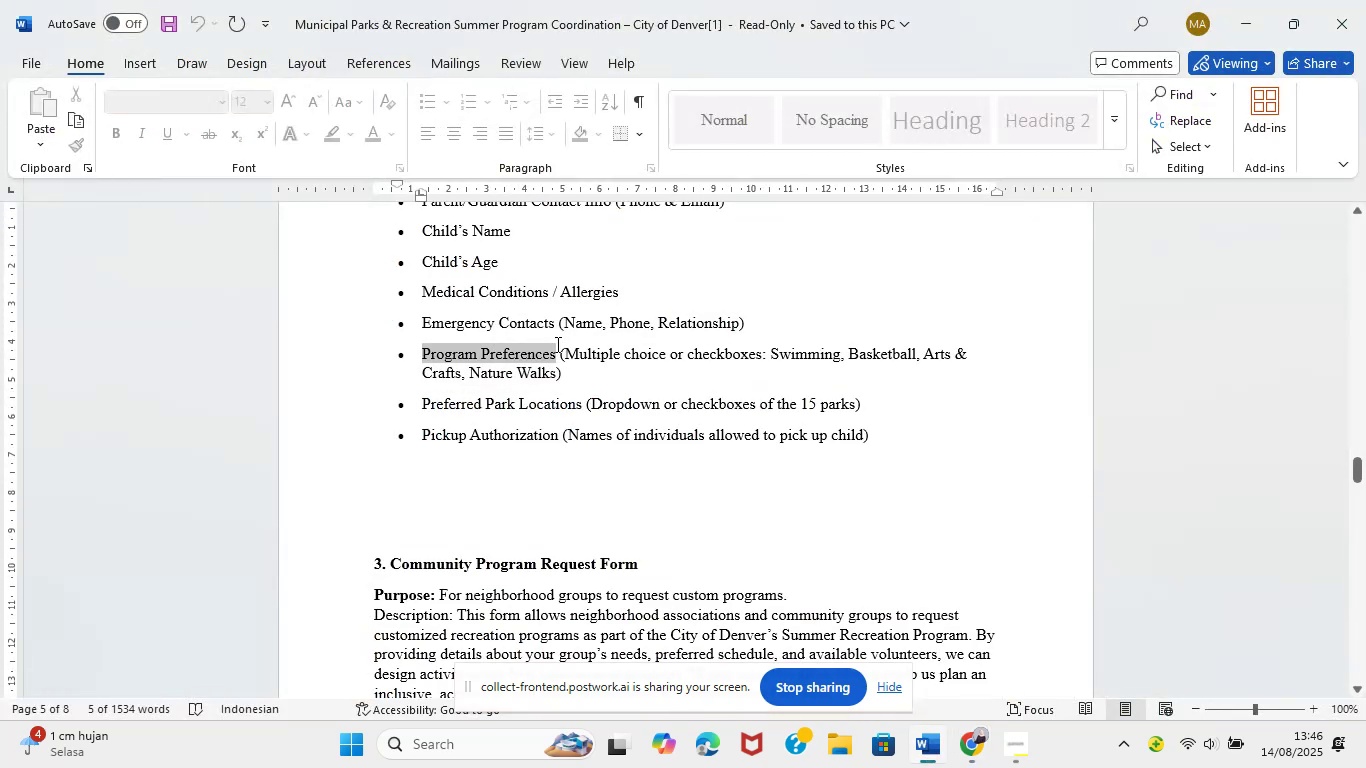 
key(Control+C)
 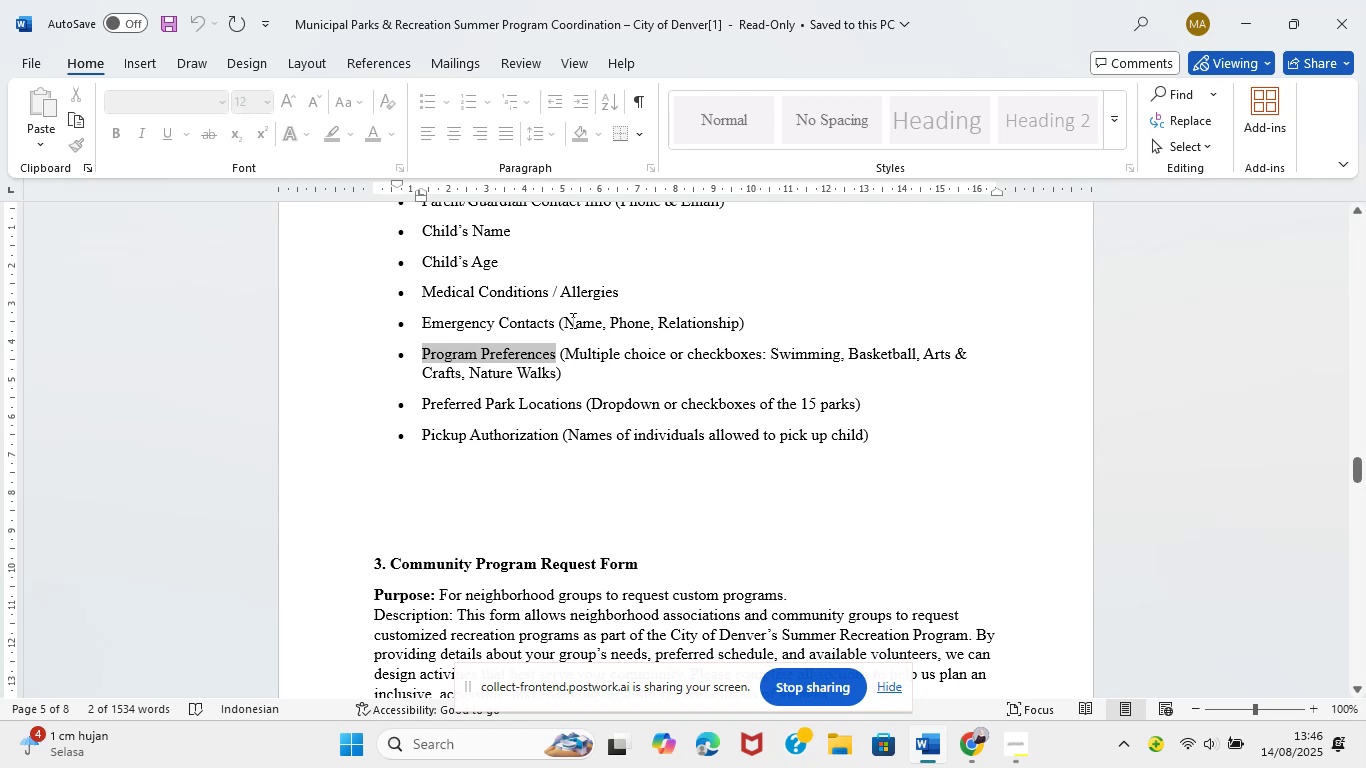 
wait(18.0)
 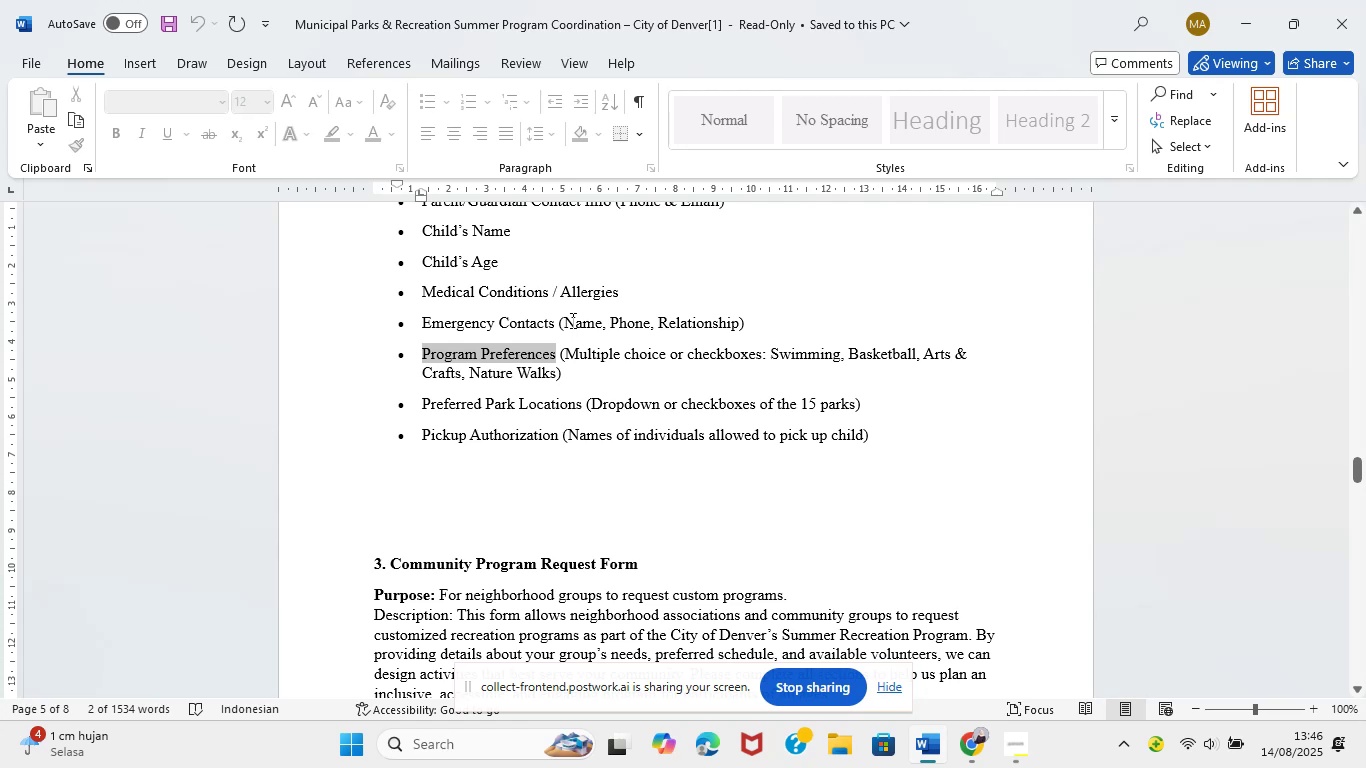 
left_click([919, 640])
 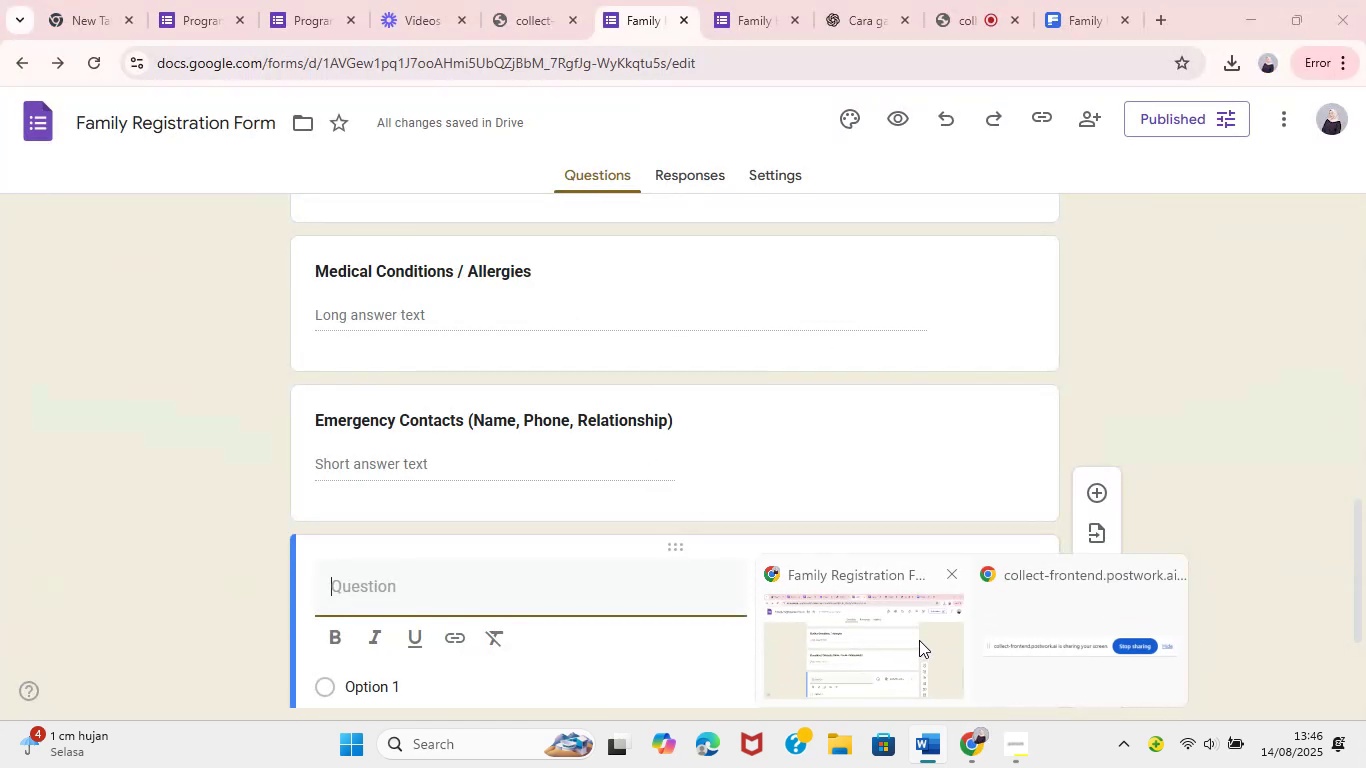 
key(Control+V)
 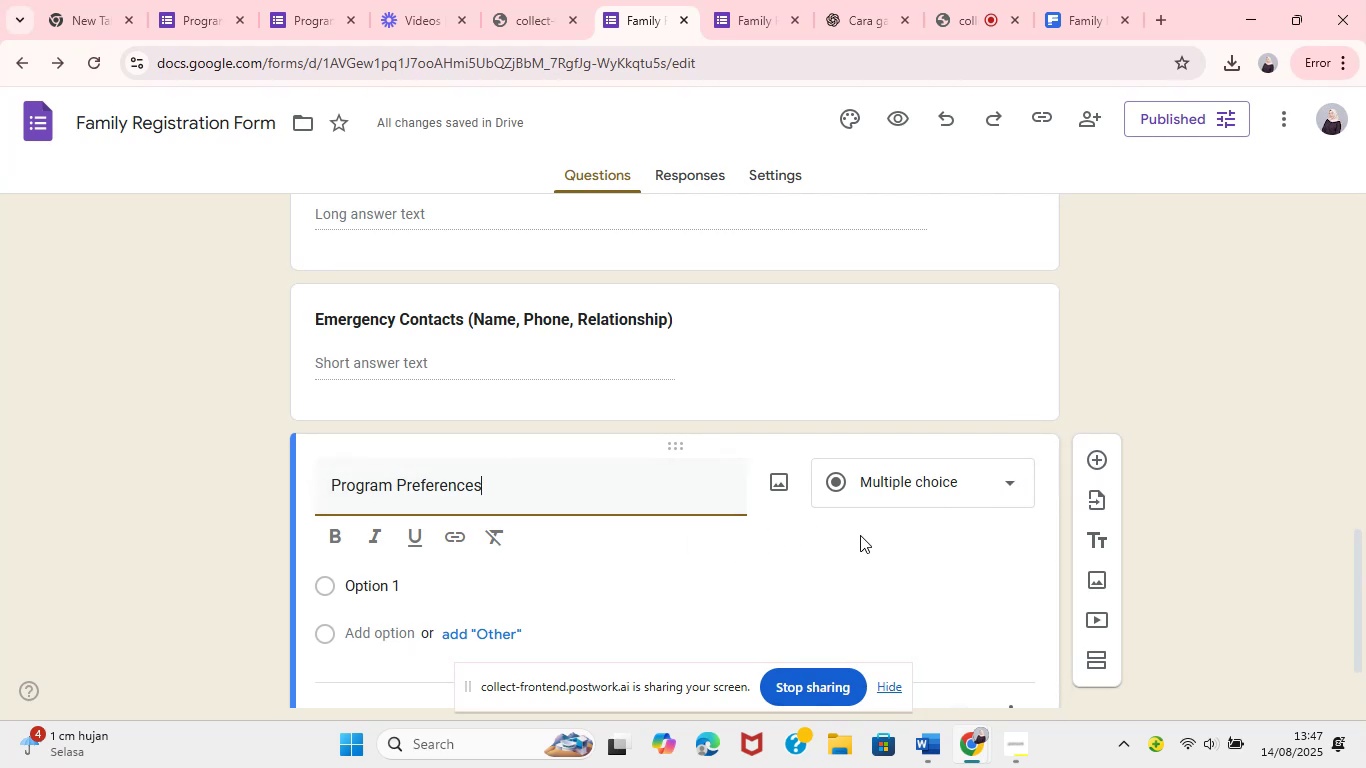 
wait(16.92)
 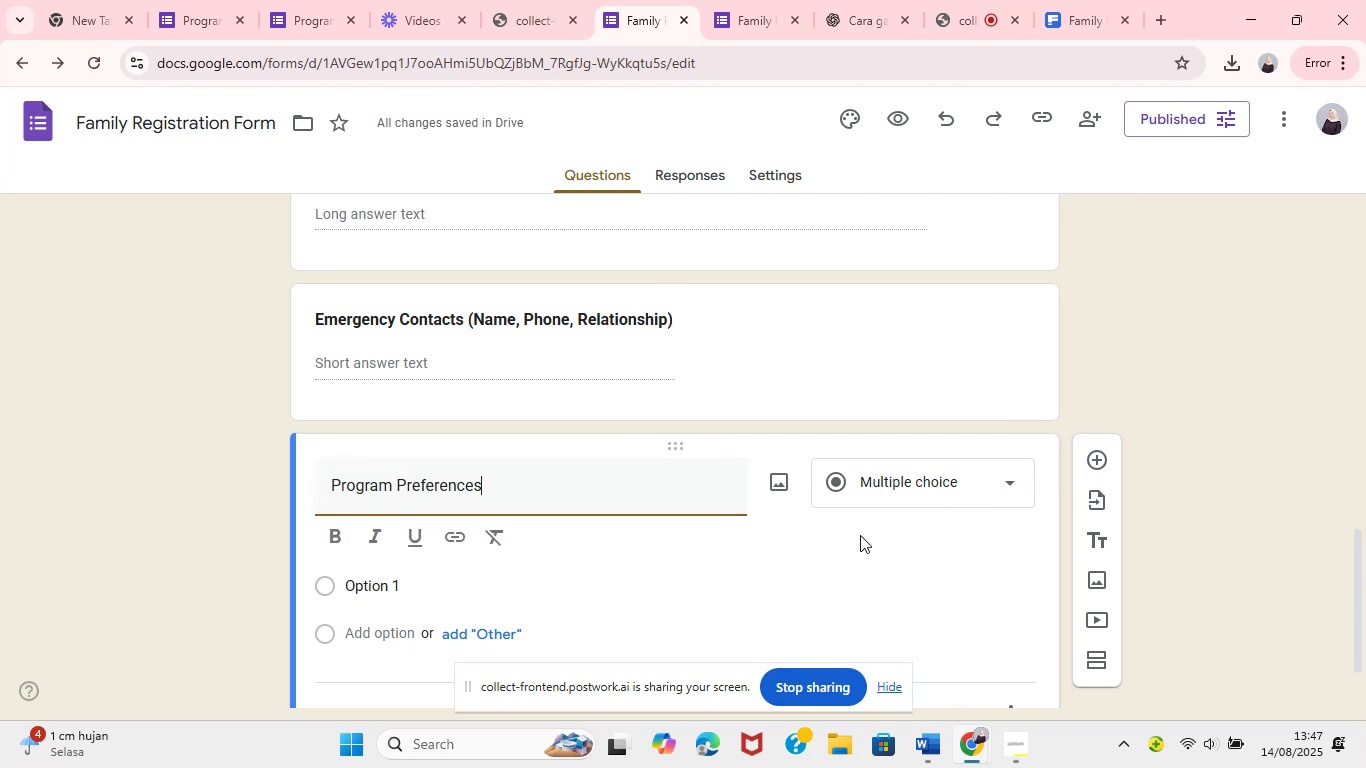 
left_click([909, 310])
 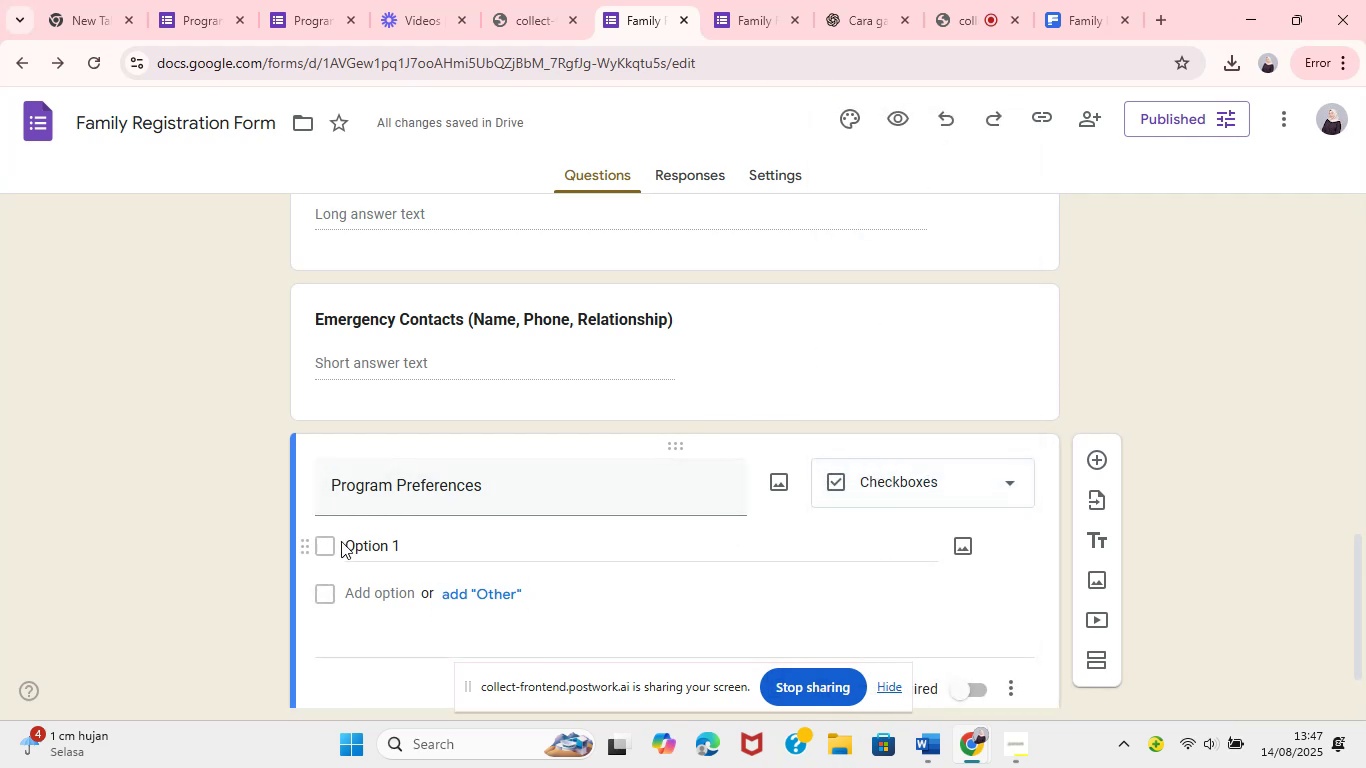 
wait(5.32)
 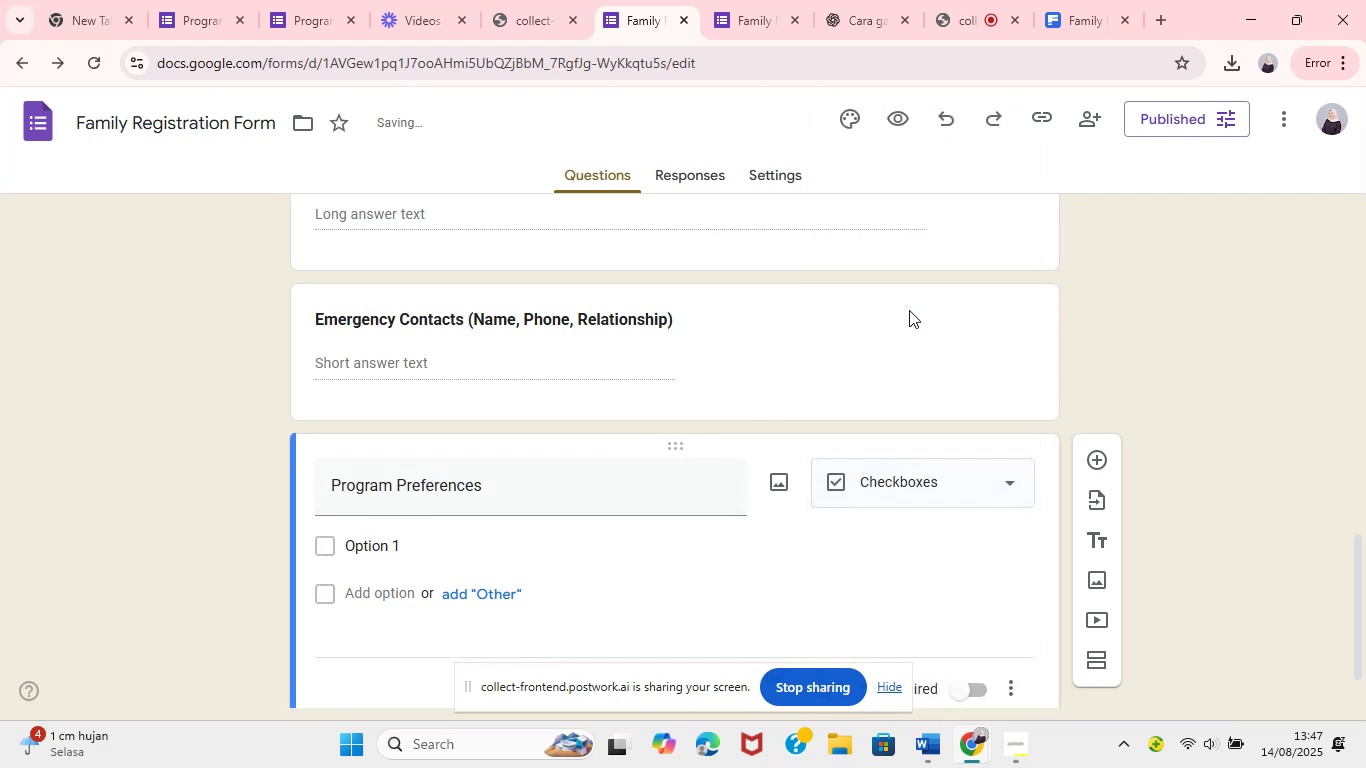 
left_click([917, 491])
 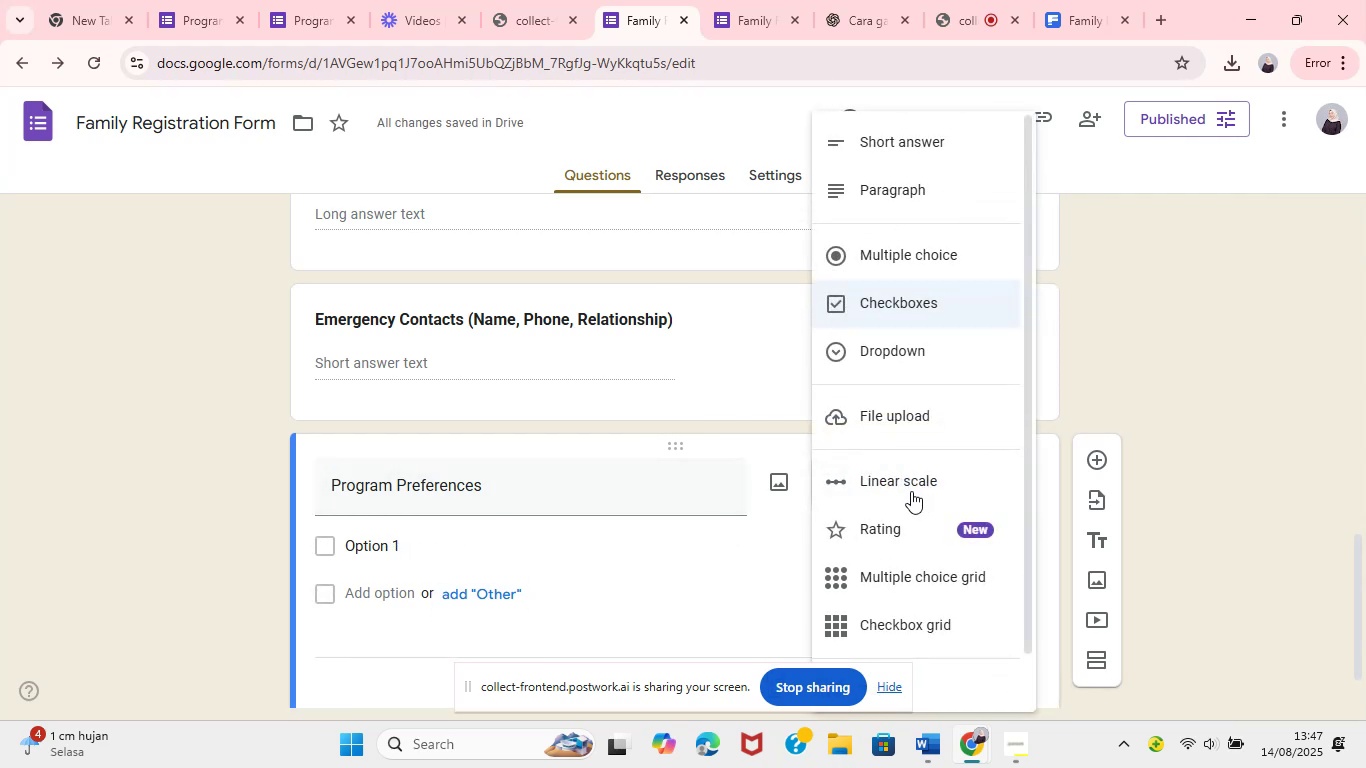 
left_click([941, 259])
 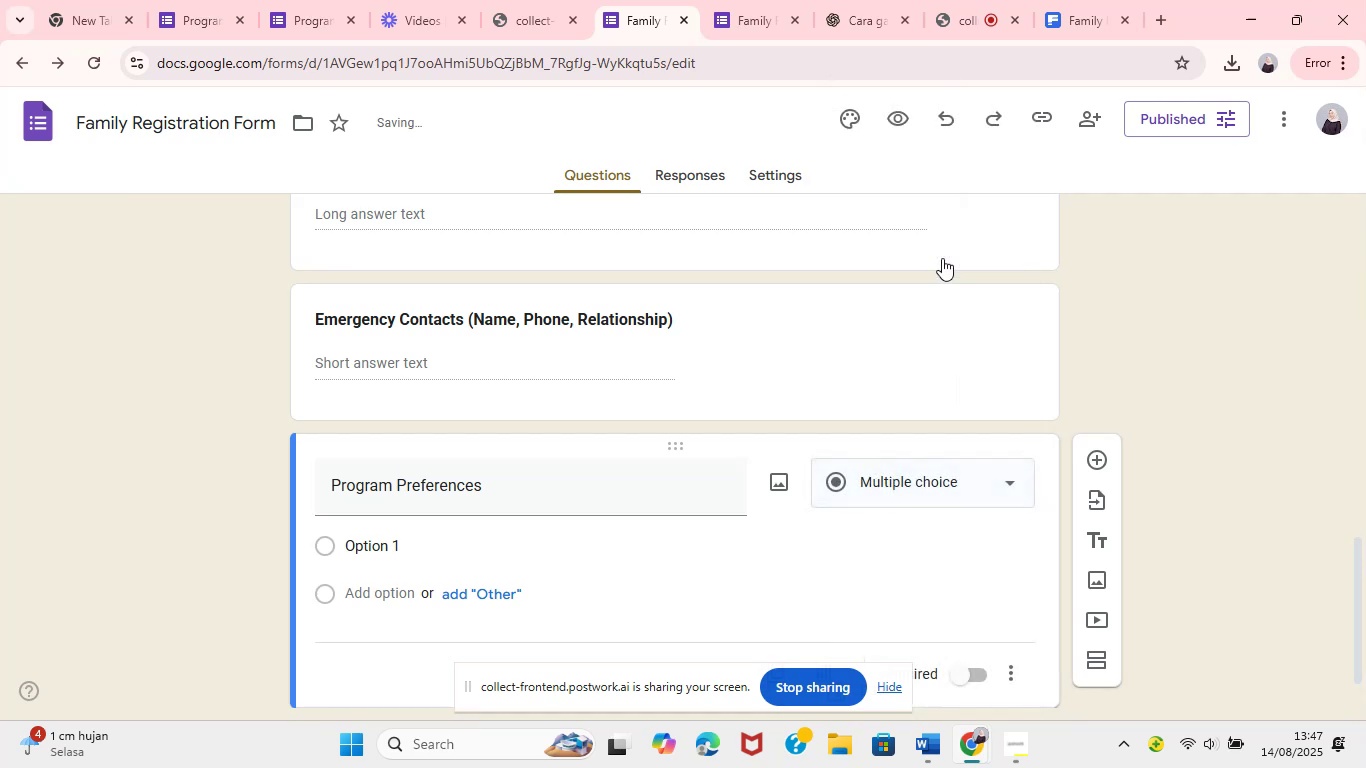 
left_click_drag(start_coordinate=[389, 538], to_coordinate=[353, 546])
 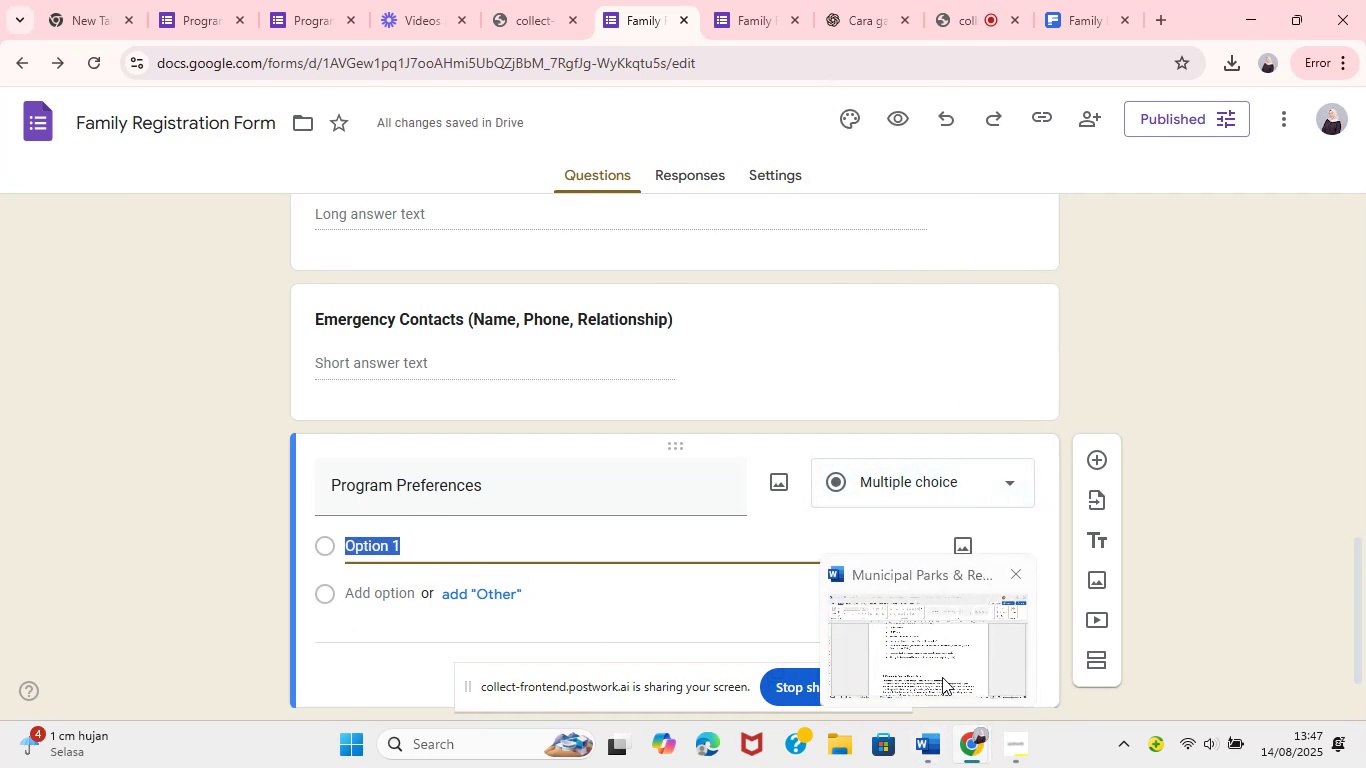 
left_click_drag(start_coordinate=[567, 356], to_coordinate=[677, 356])
 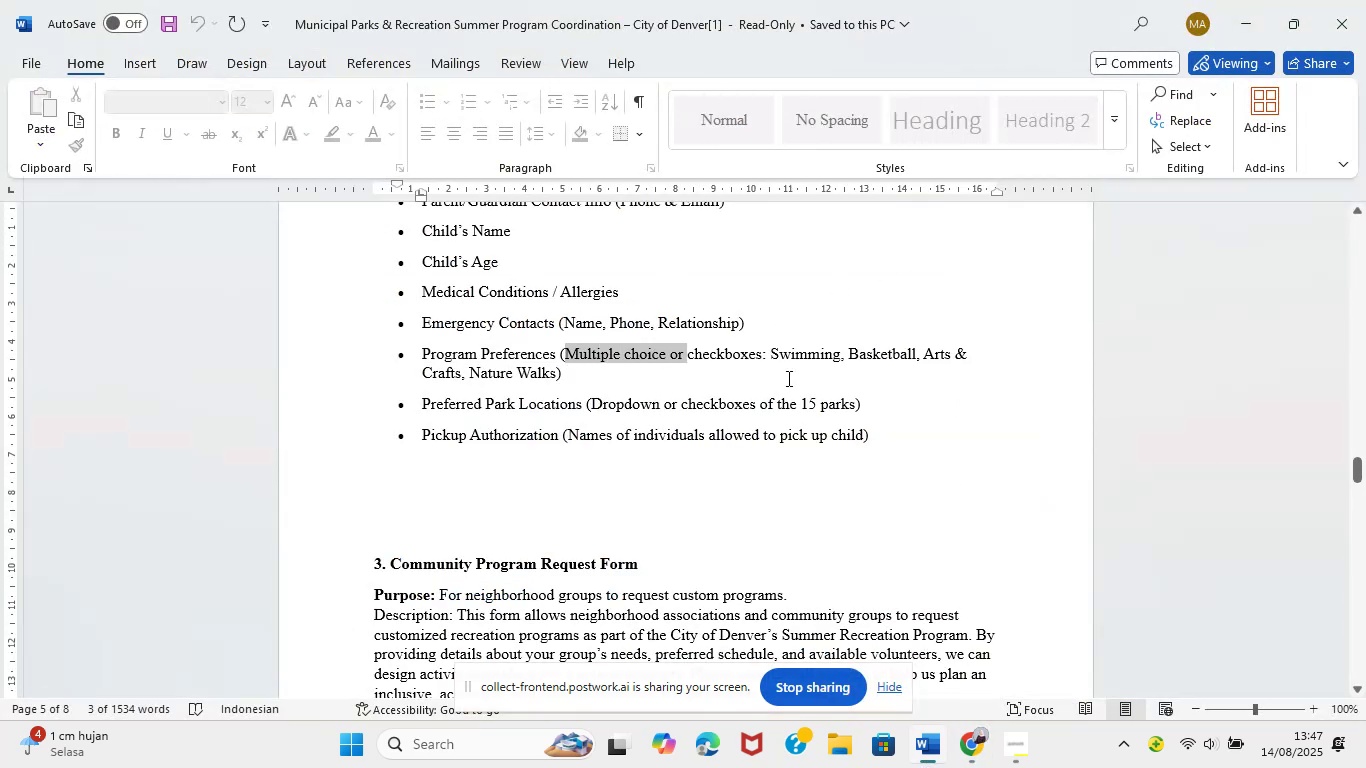 
left_click_drag(start_coordinate=[771, 353], to_coordinate=[837, 354])
 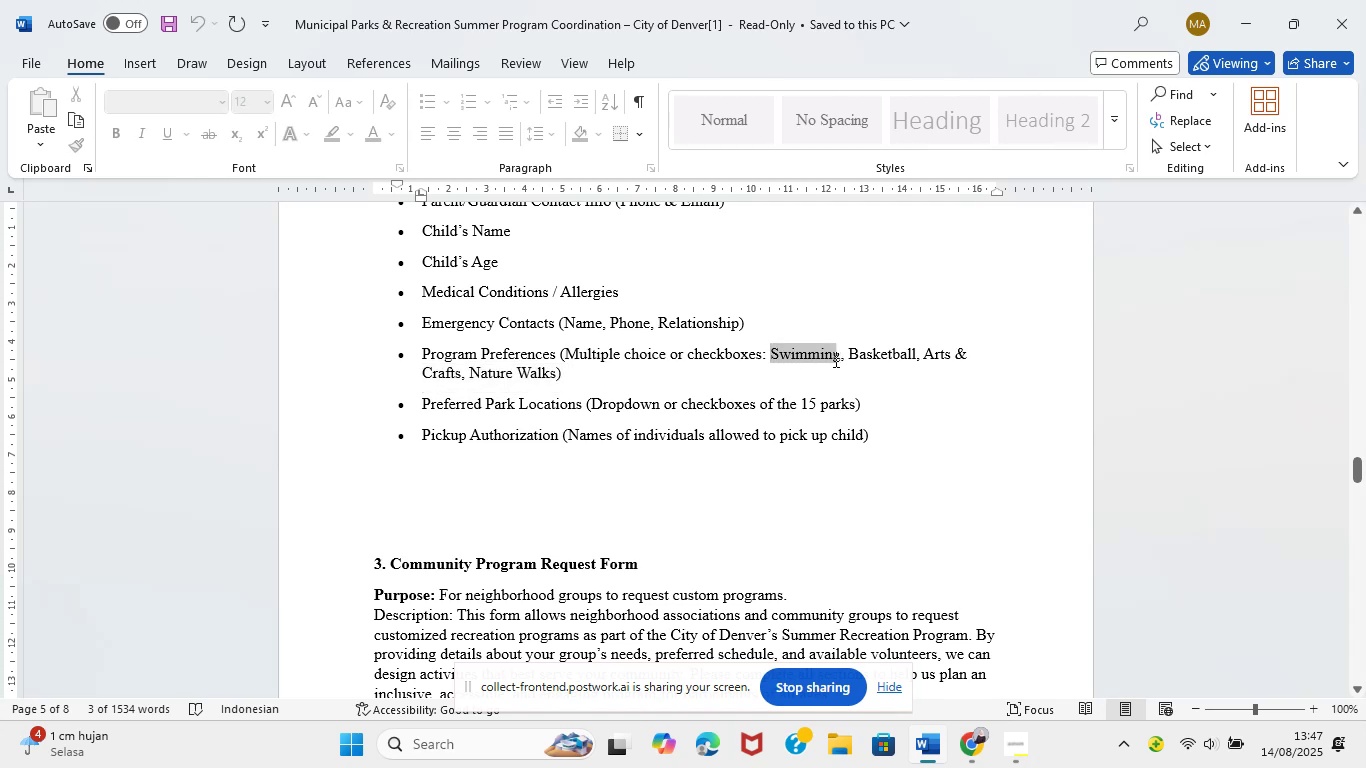 
key(Control+C)
 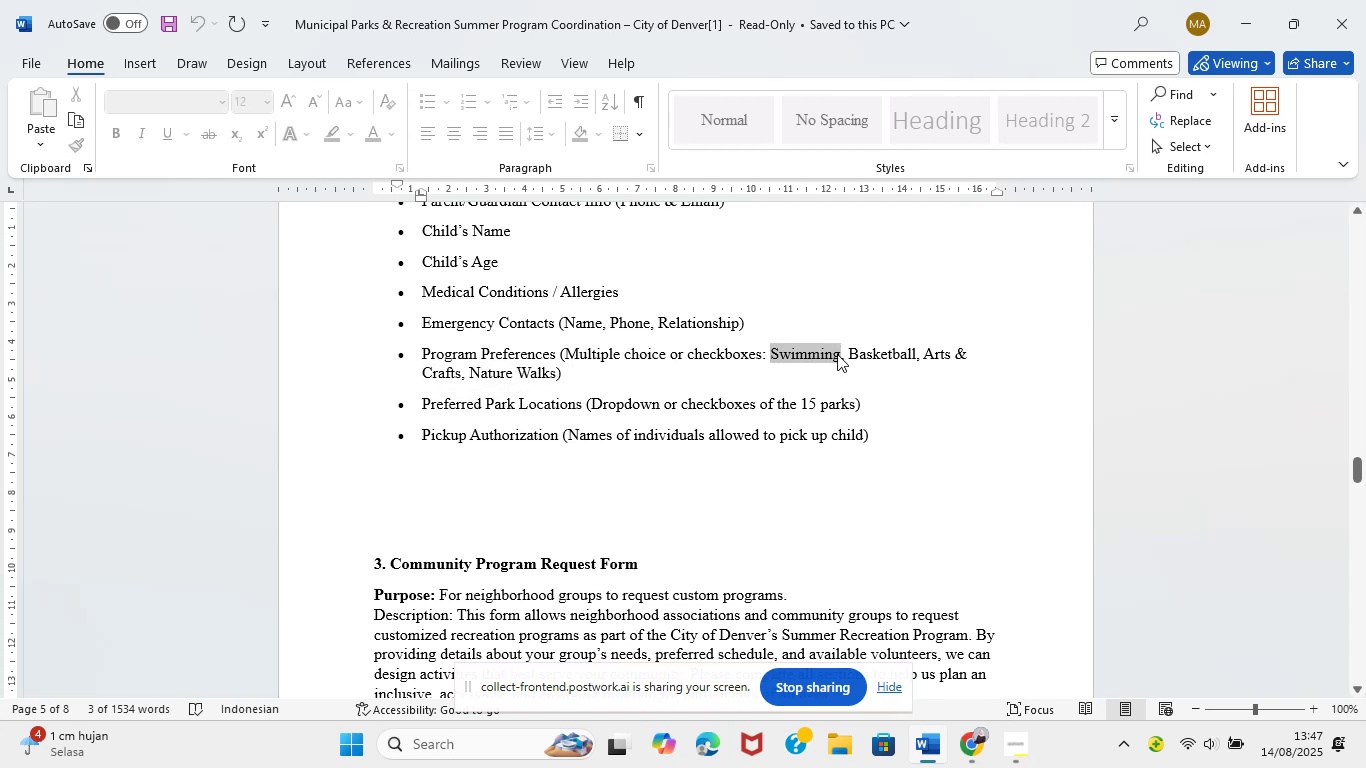 
key(Control+C)
 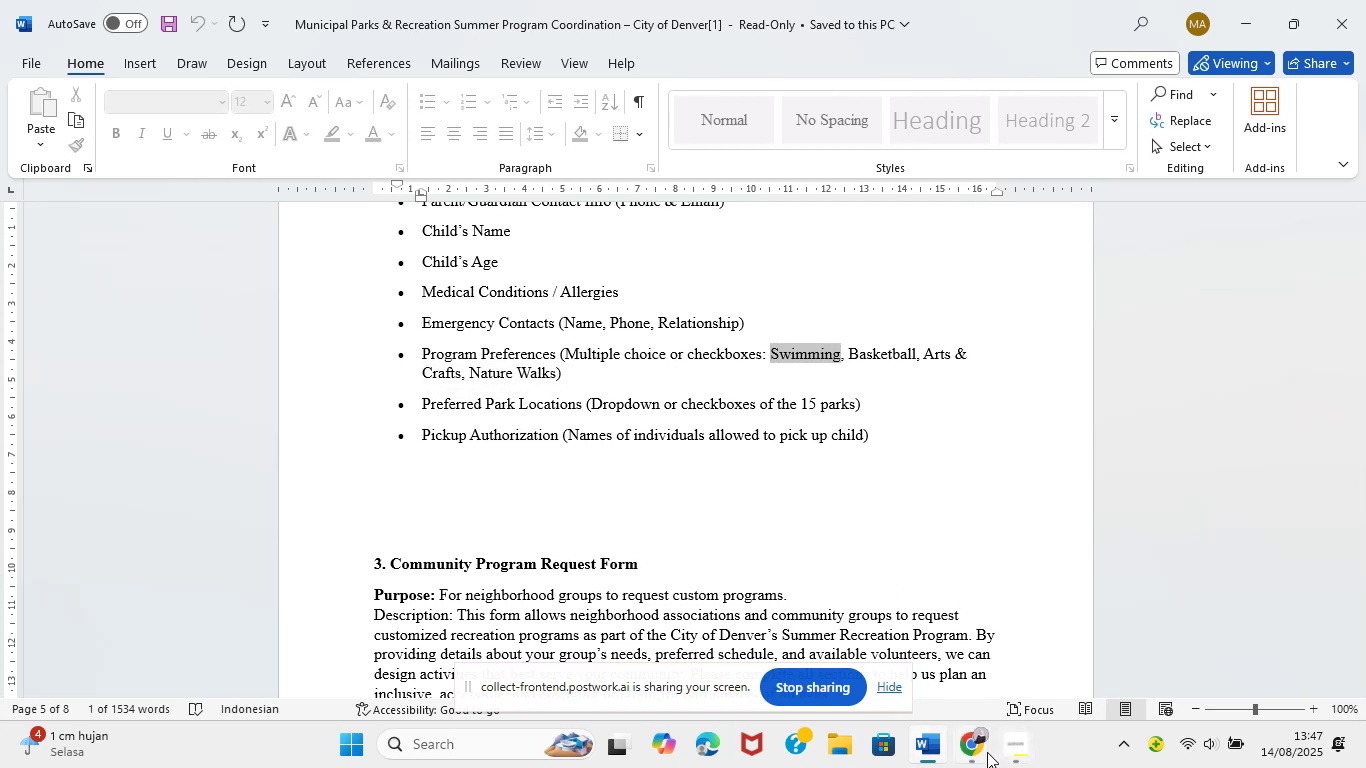 
left_click([785, 345])
 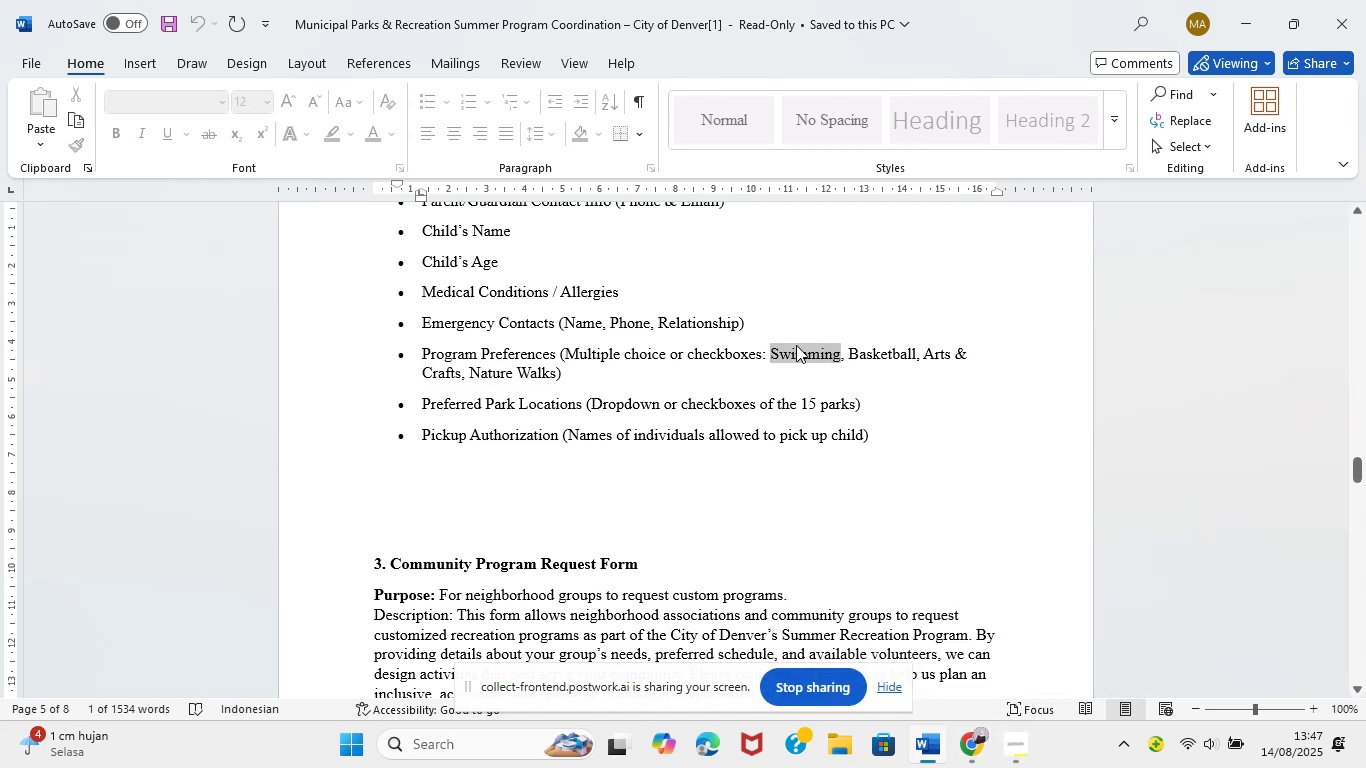 
left_click_drag(start_coordinate=[780, 353], to_coordinate=[555, 373])
 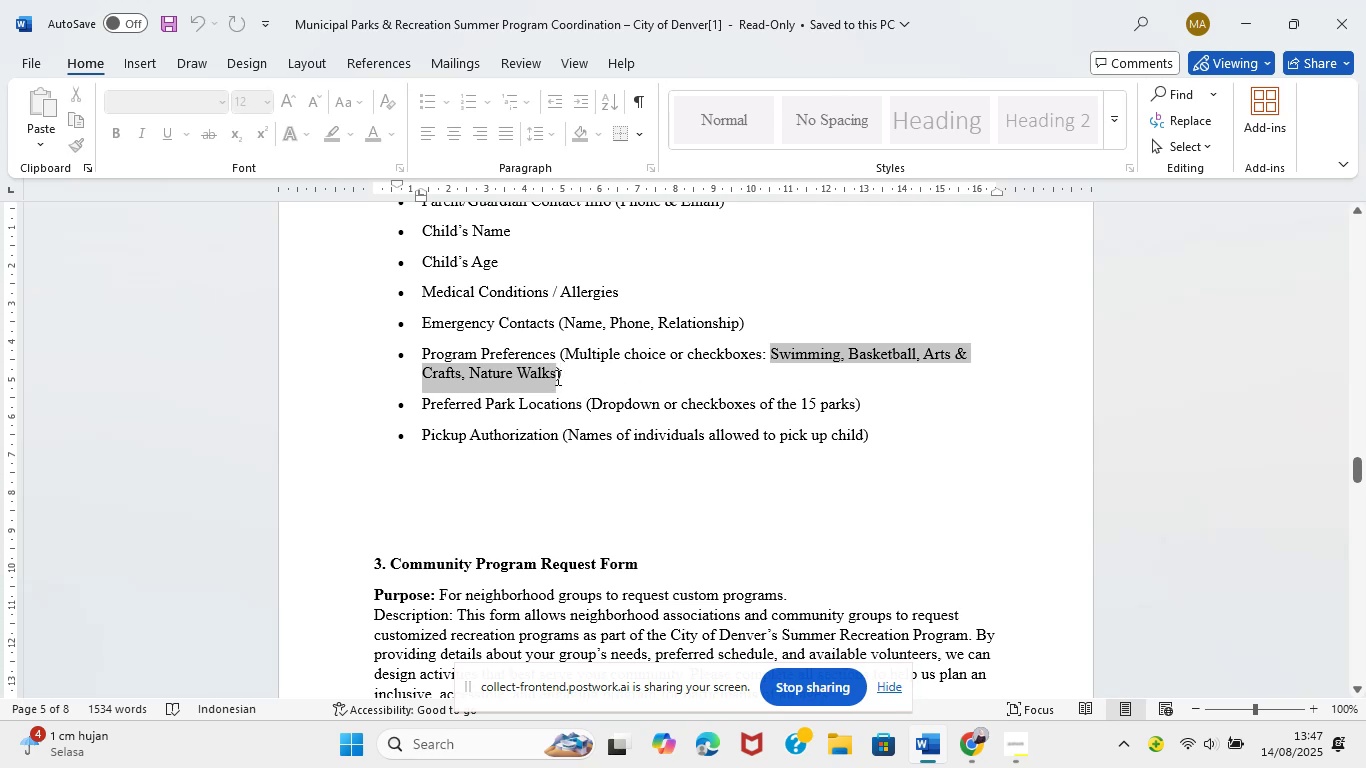 
key(Control+C)
 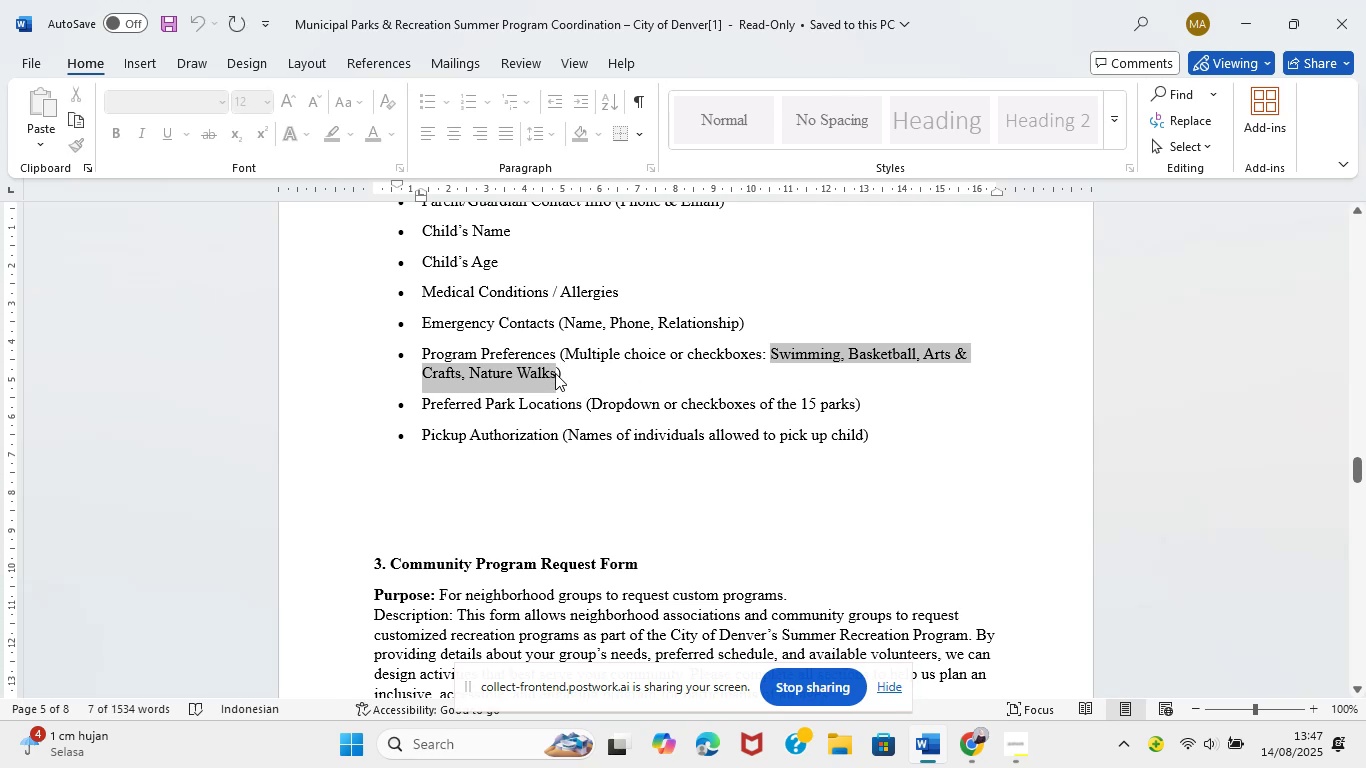 
key(Control+C)
 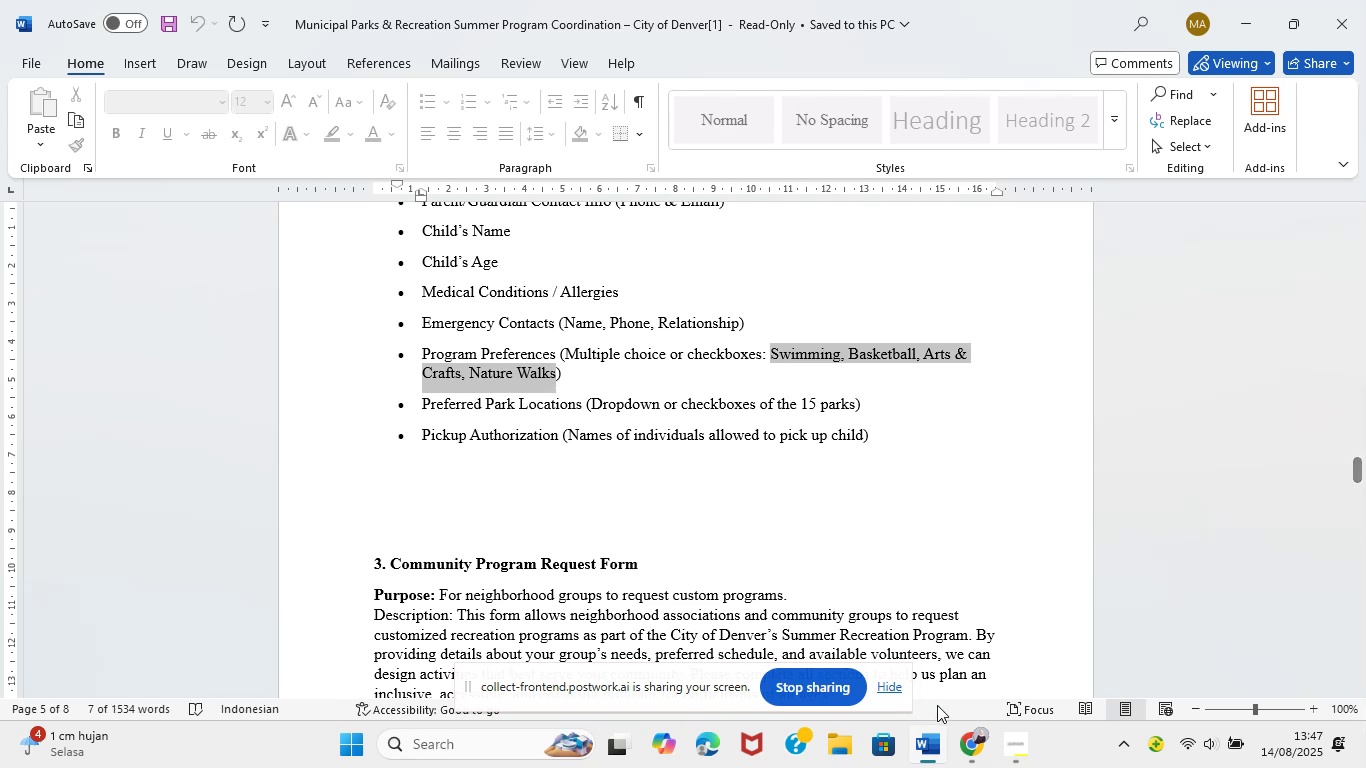 
left_click([883, 643])
 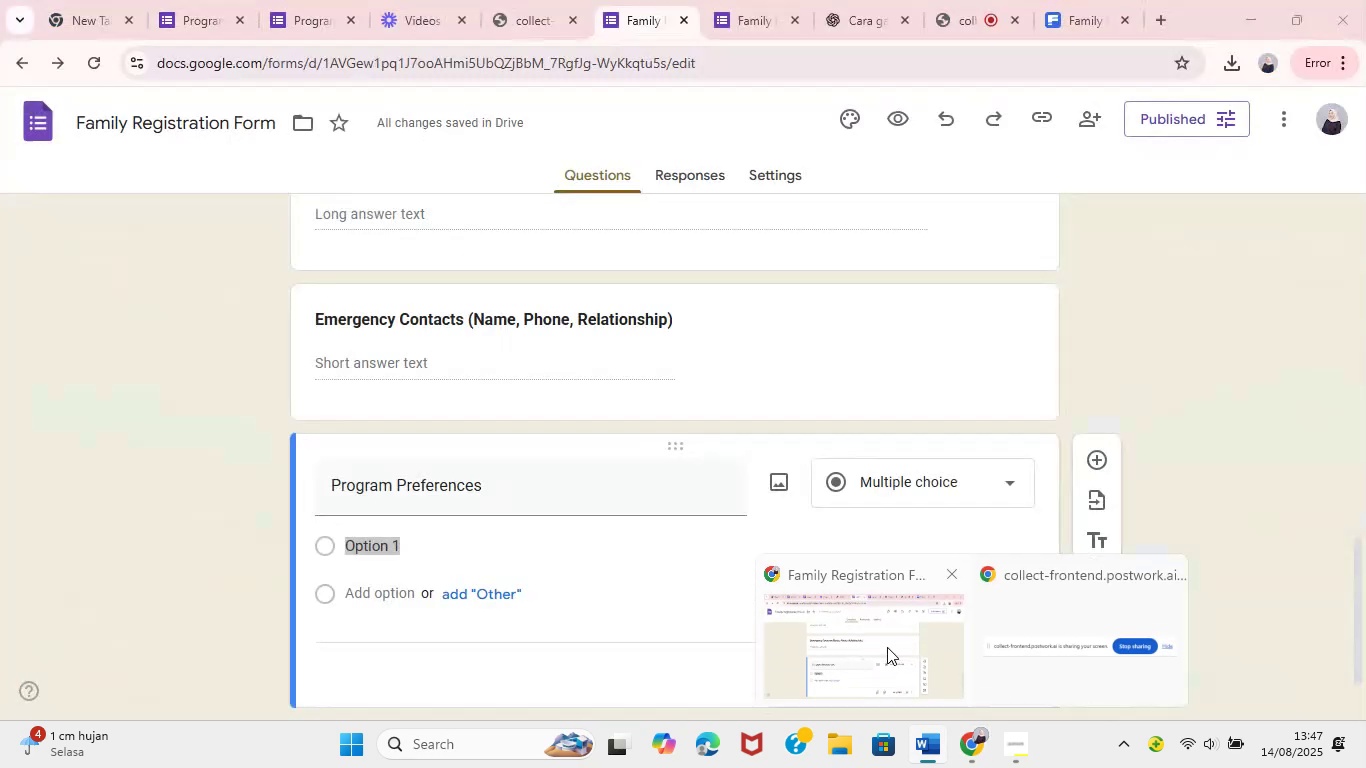 
hold_key(key=ControlLeft, duration=0.81)
 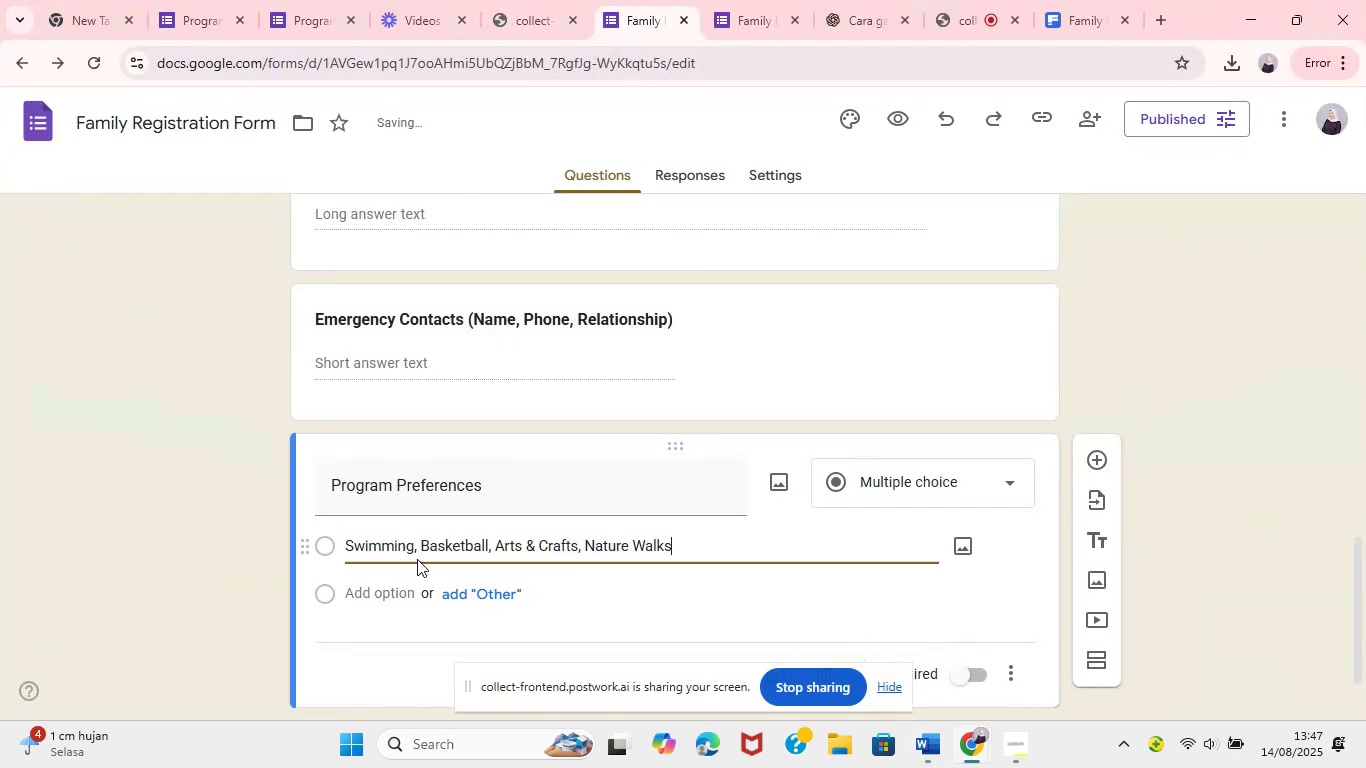 
hold_key(key=V, duration=0.51)
 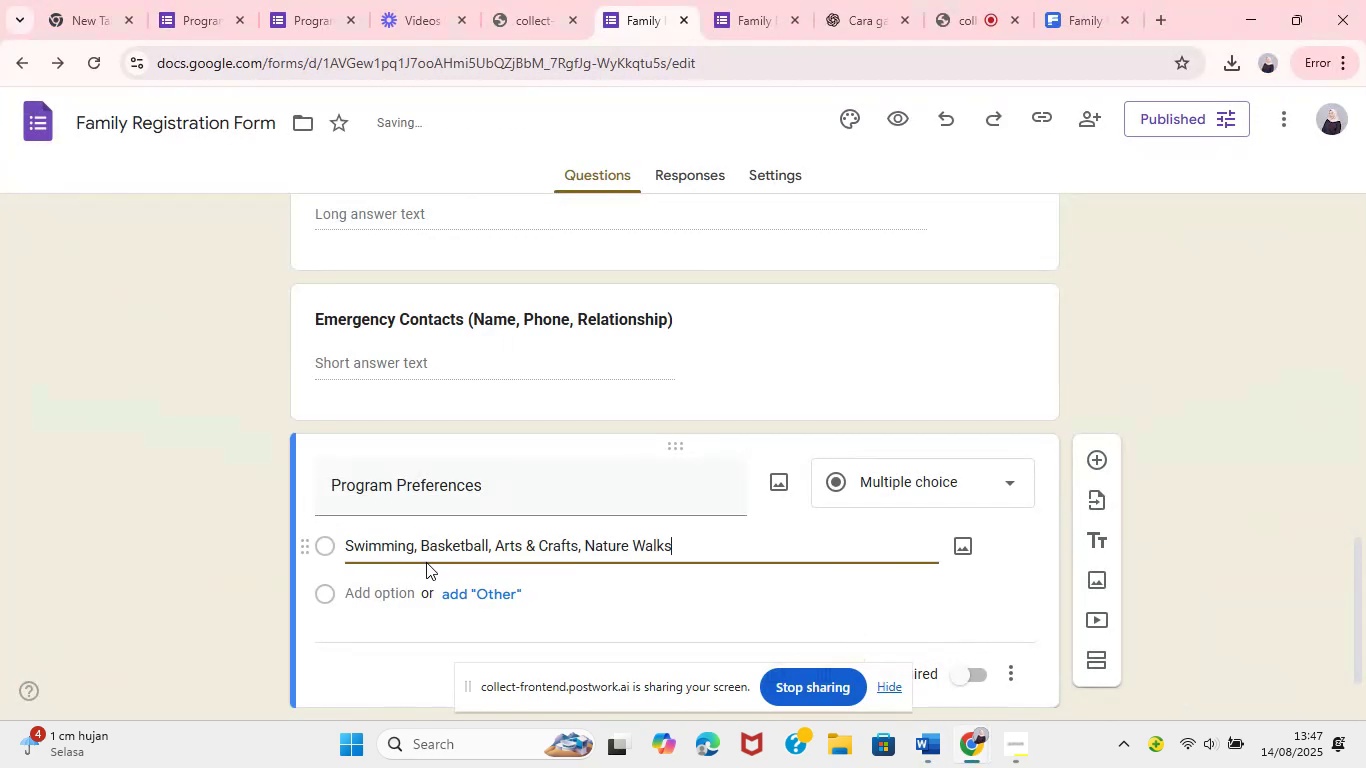 
left_click_drag(start_coordinate=[415, 550], to_coordinate=[688, 548])
 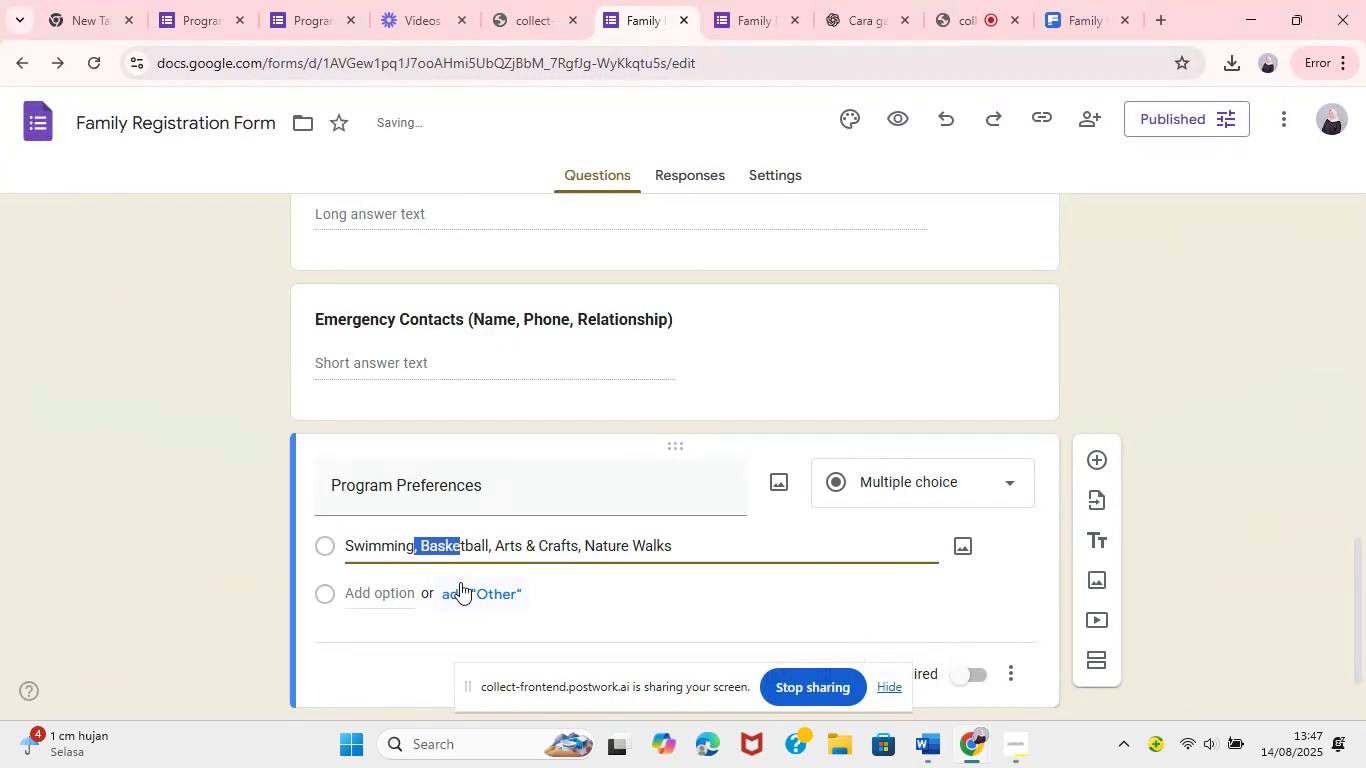 
key(Control+C)
 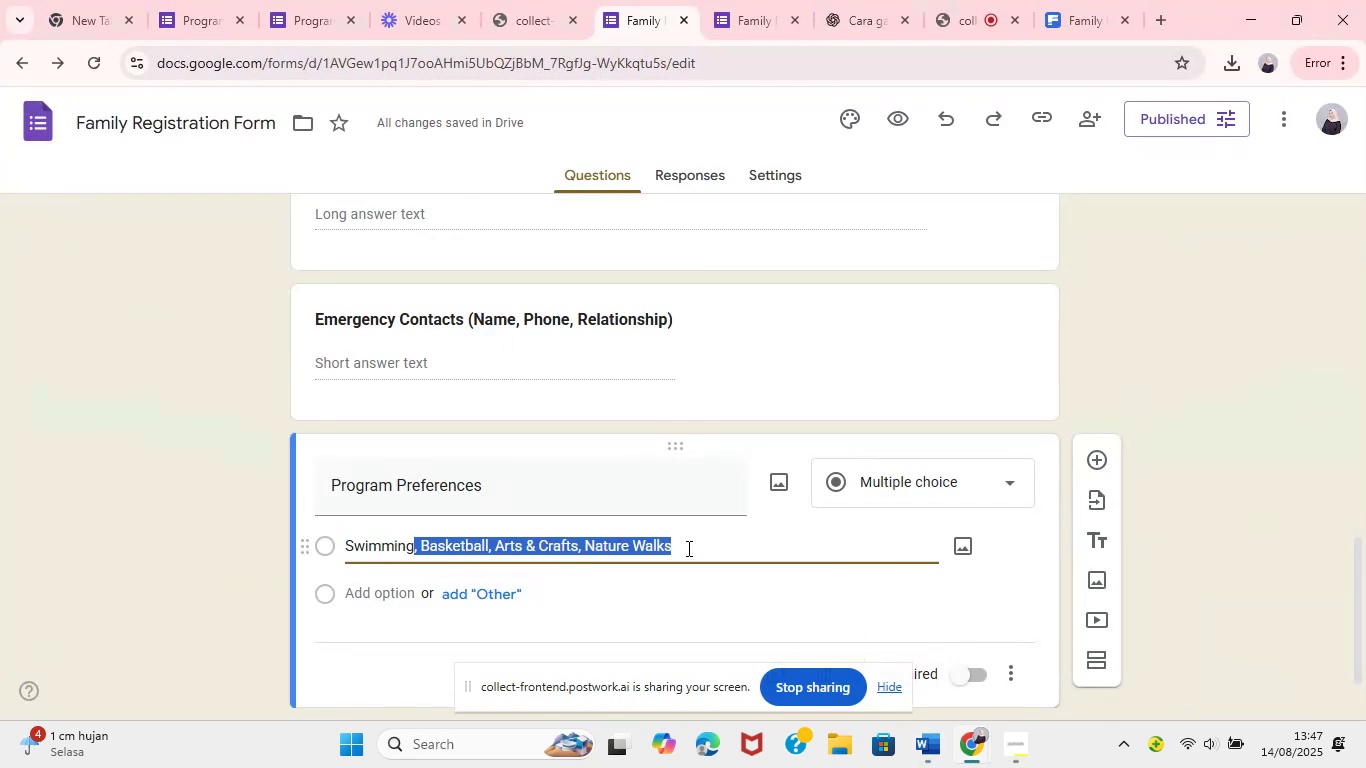 
key(Control+C)
 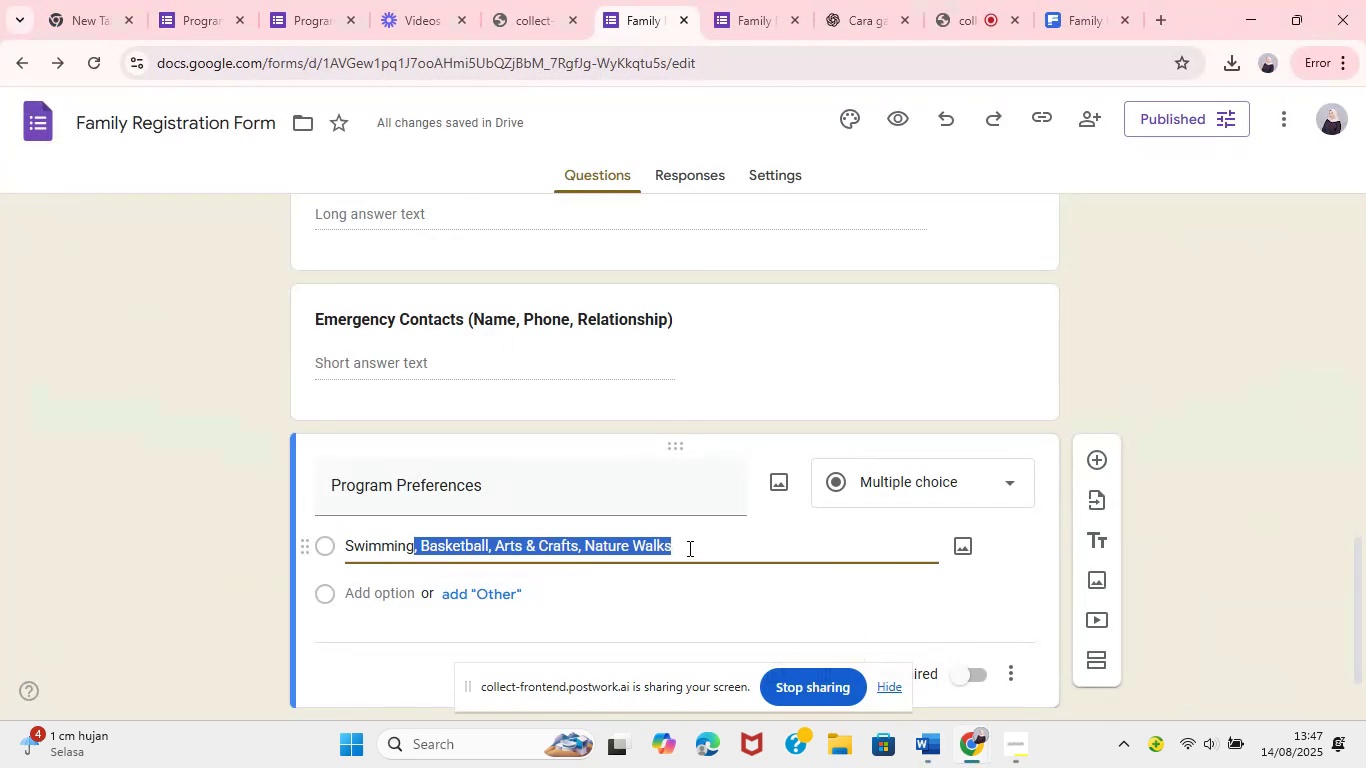 
key(Backspace)
 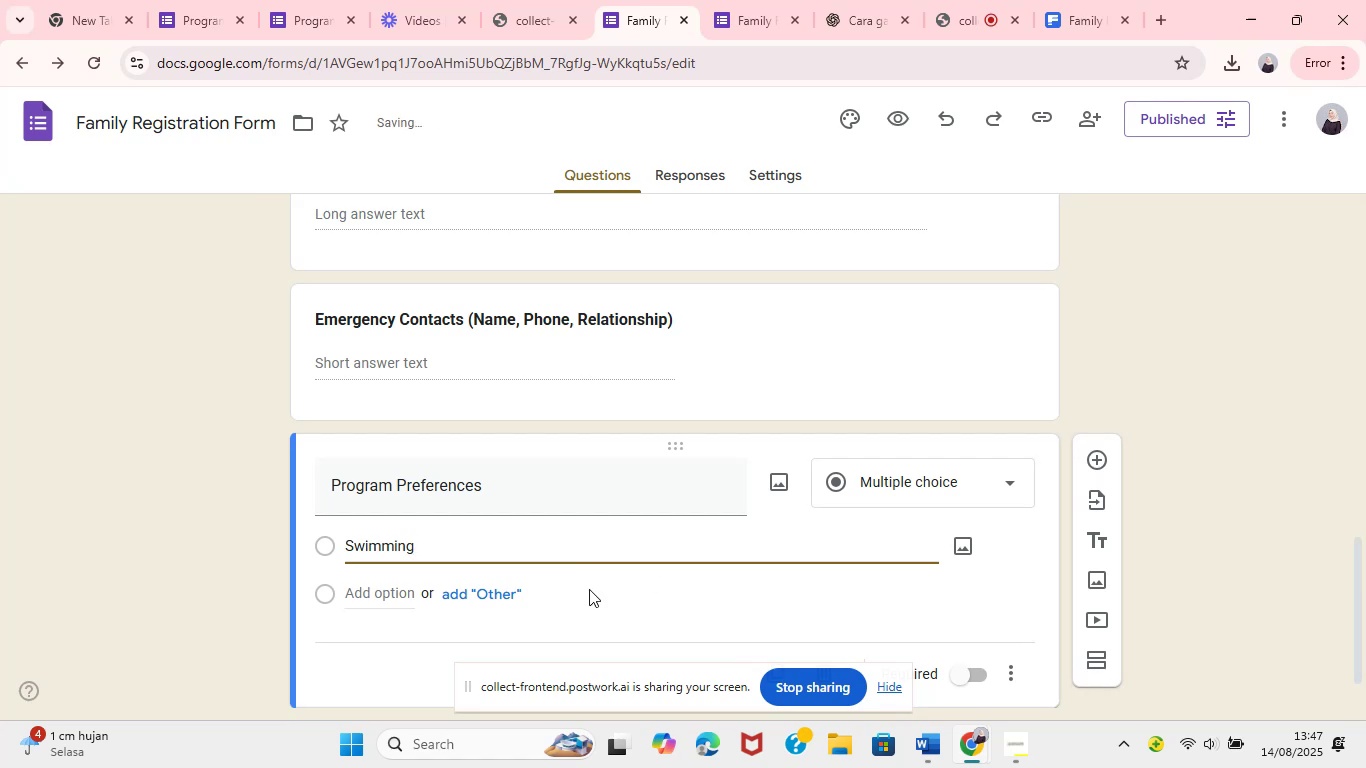 
left_click([373, 593])
 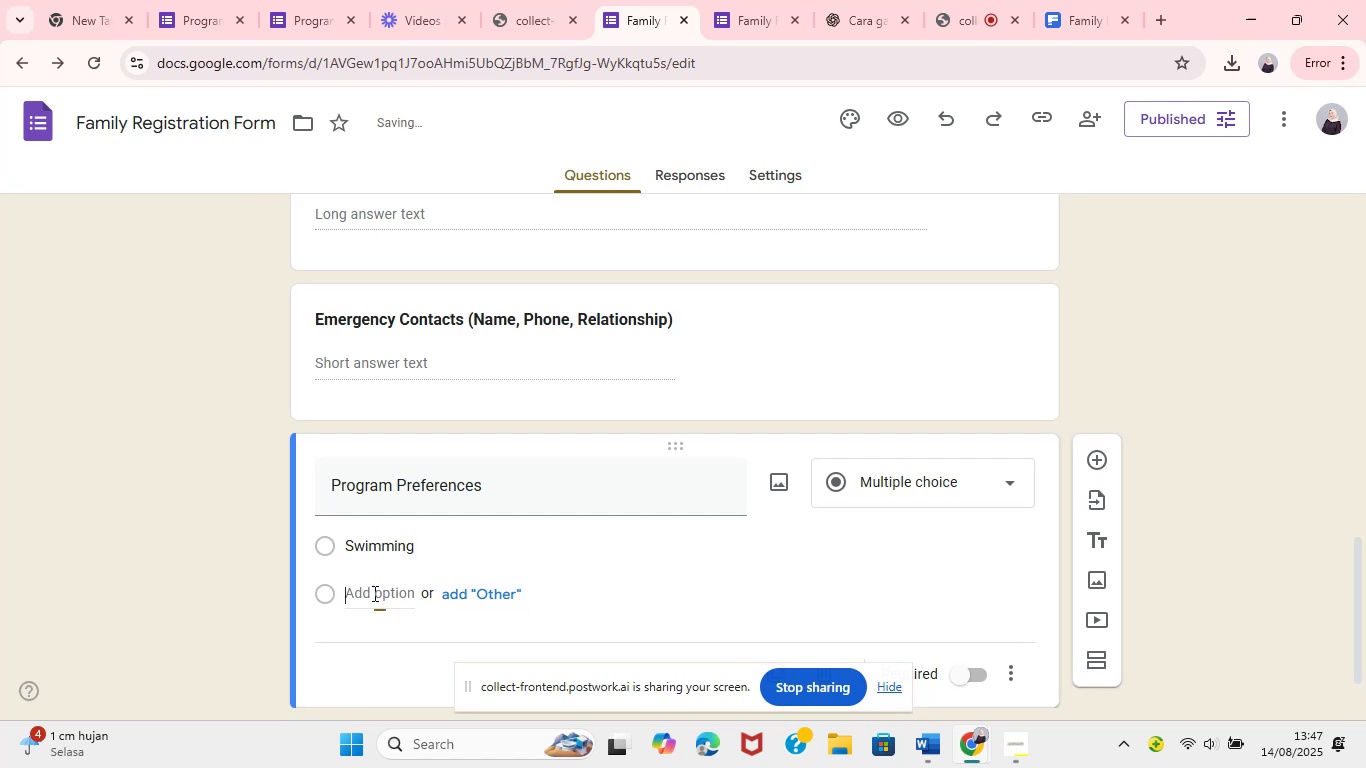 
key(Control+V)
 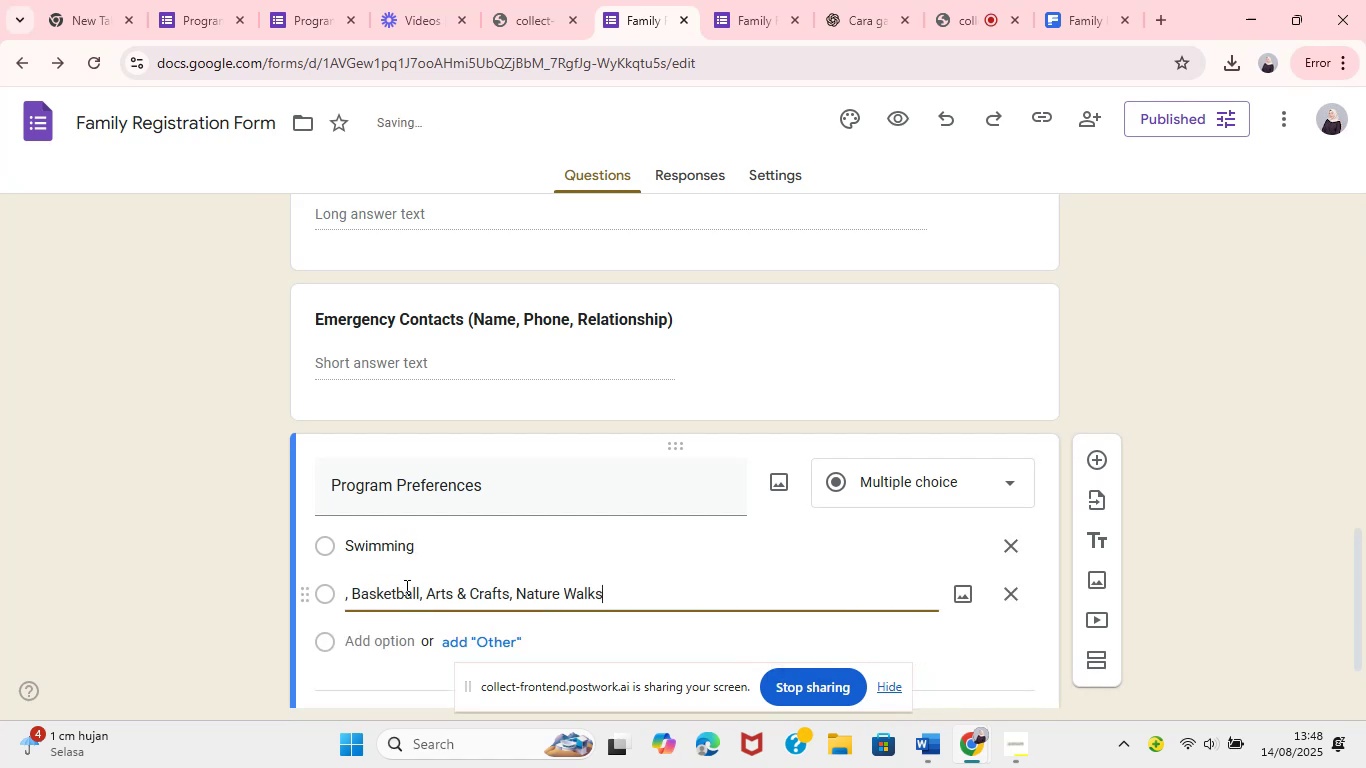 
left_click([351, 594])
 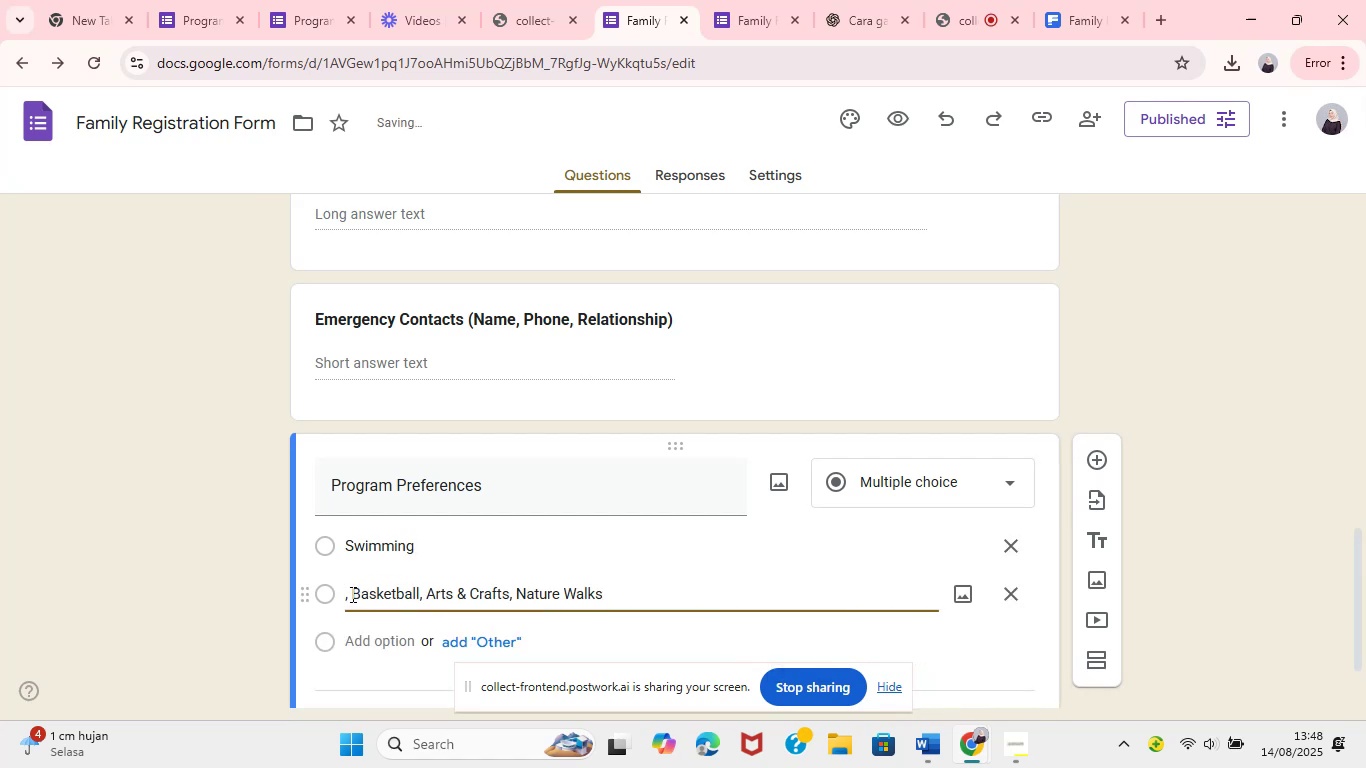 
key(Backspace)
 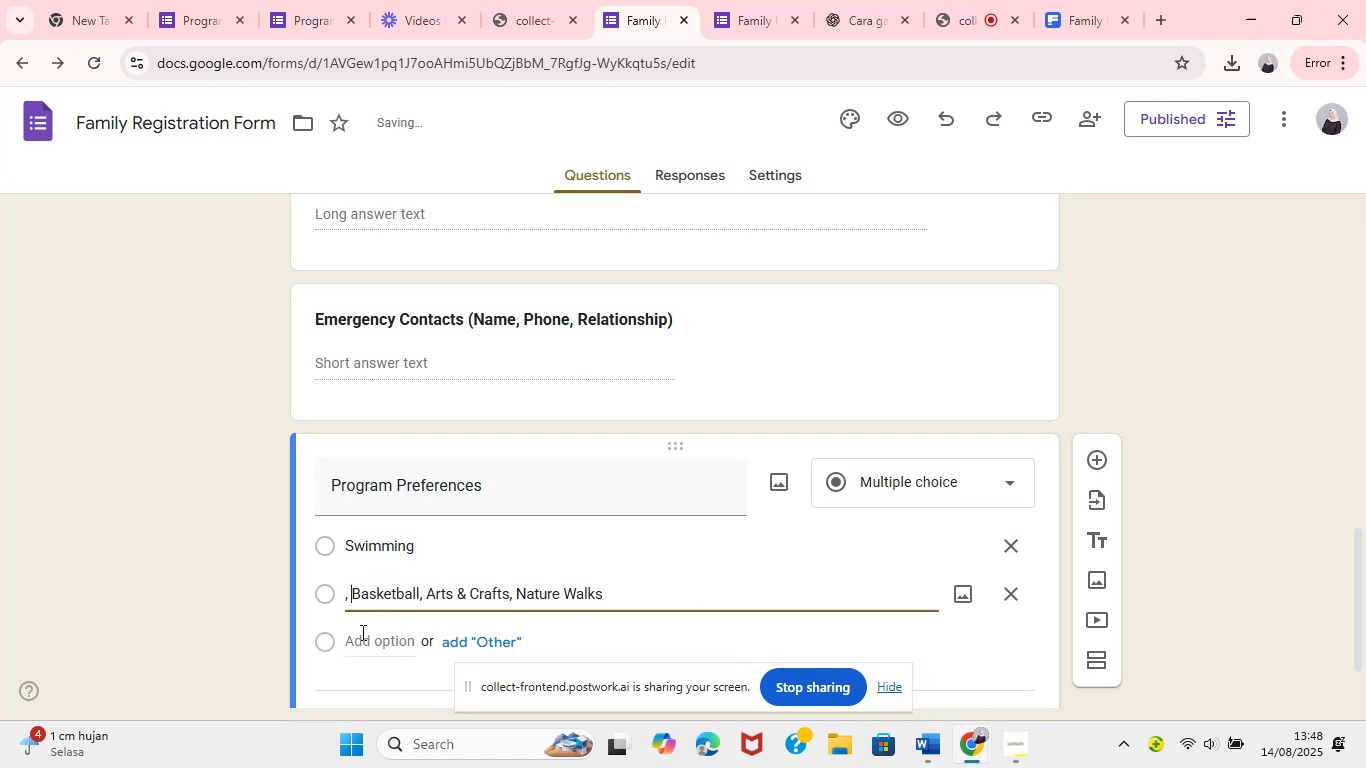 
key(Backspace)
 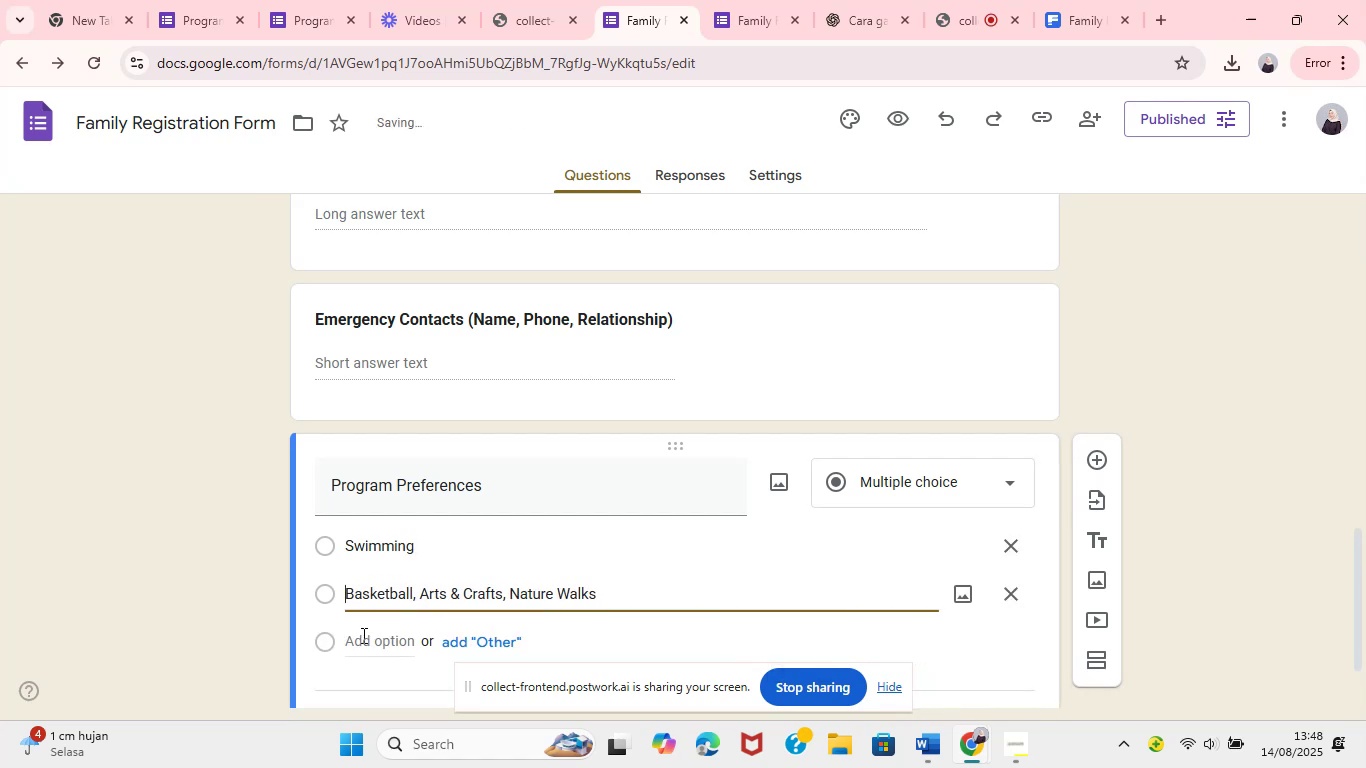 
left_click_drag(start_coordinate=[415, 594], to_coordinate=[658, 586])
 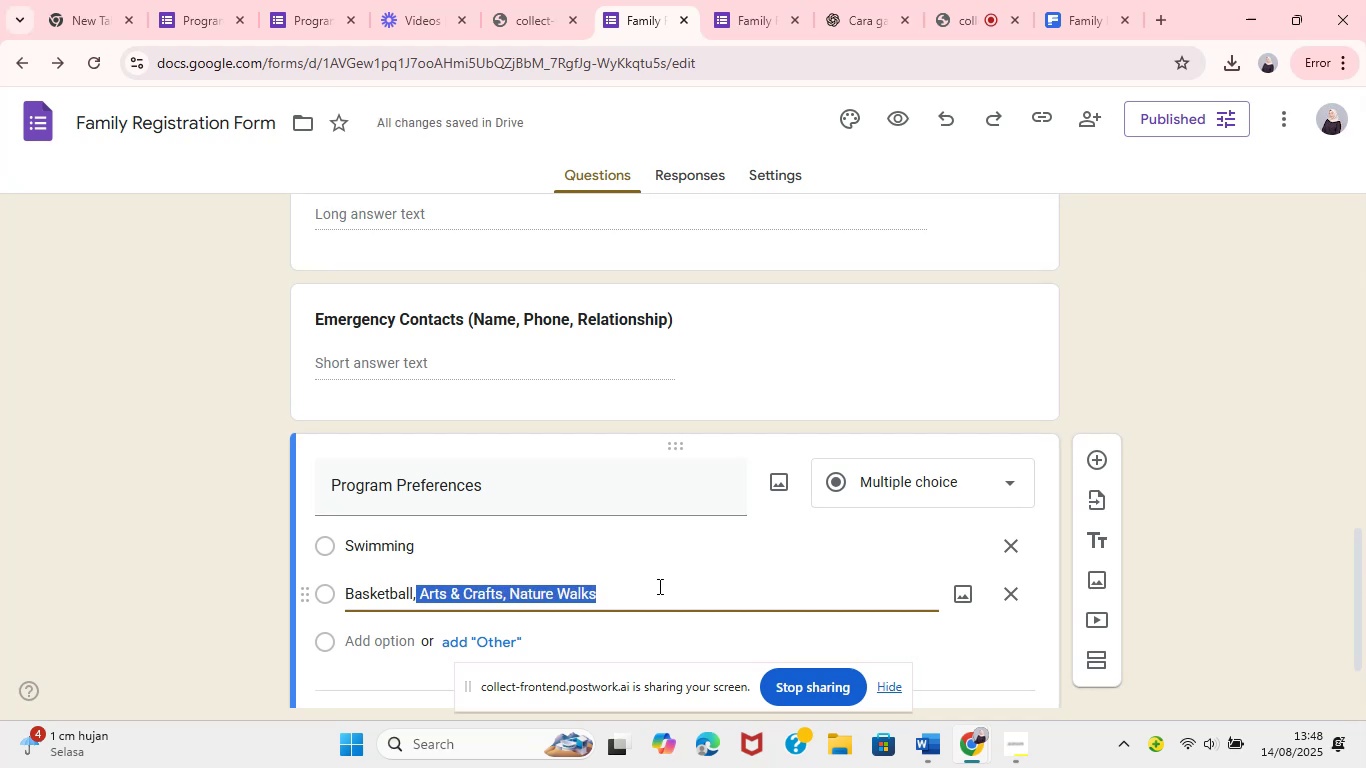 
key(Control+C)
 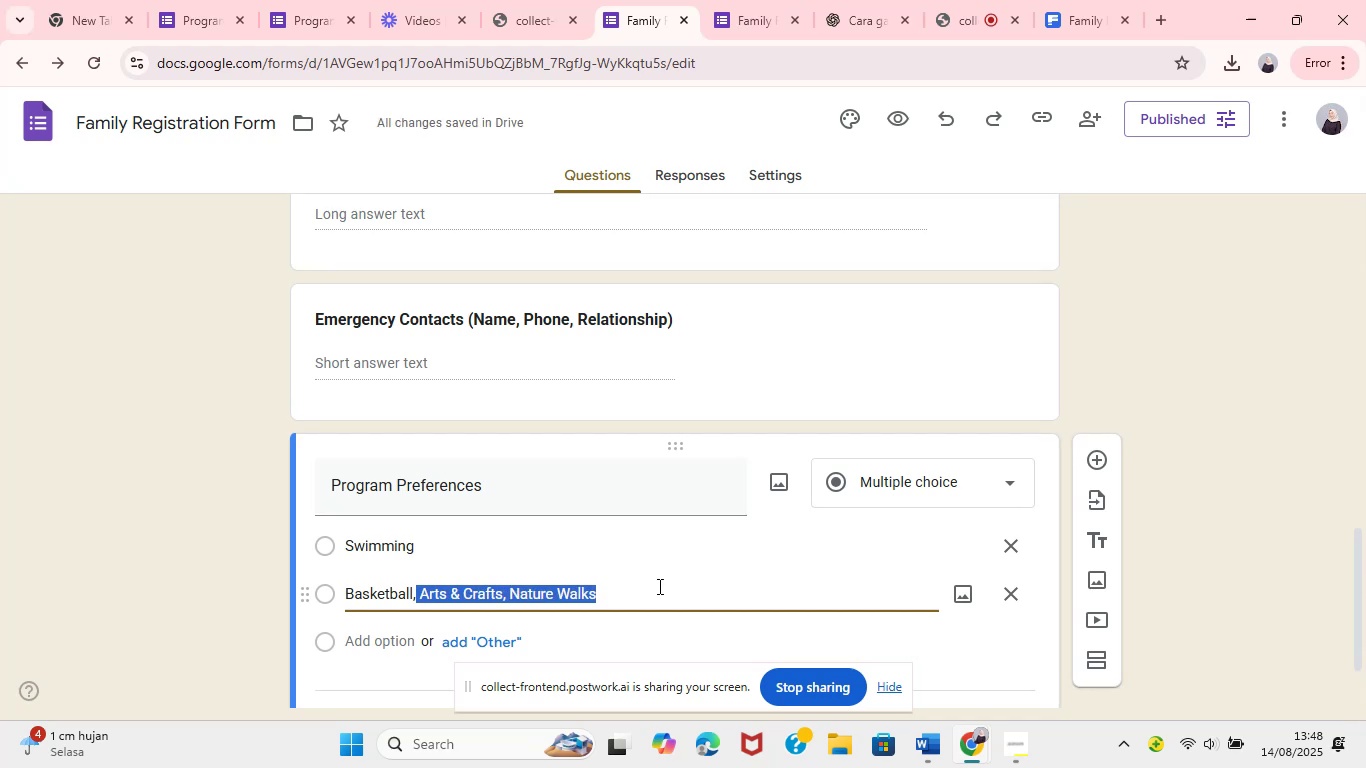 
key(Backspace)
 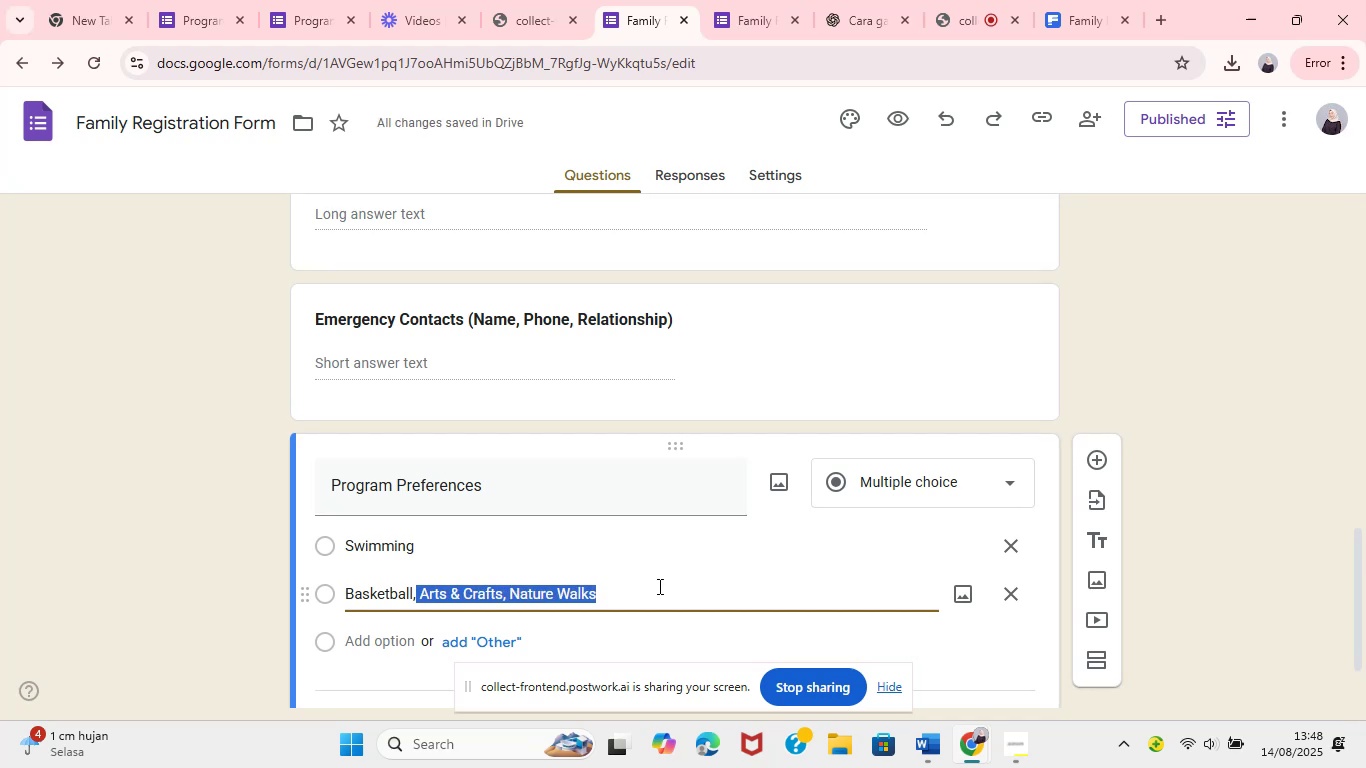 
key(Backspace)
 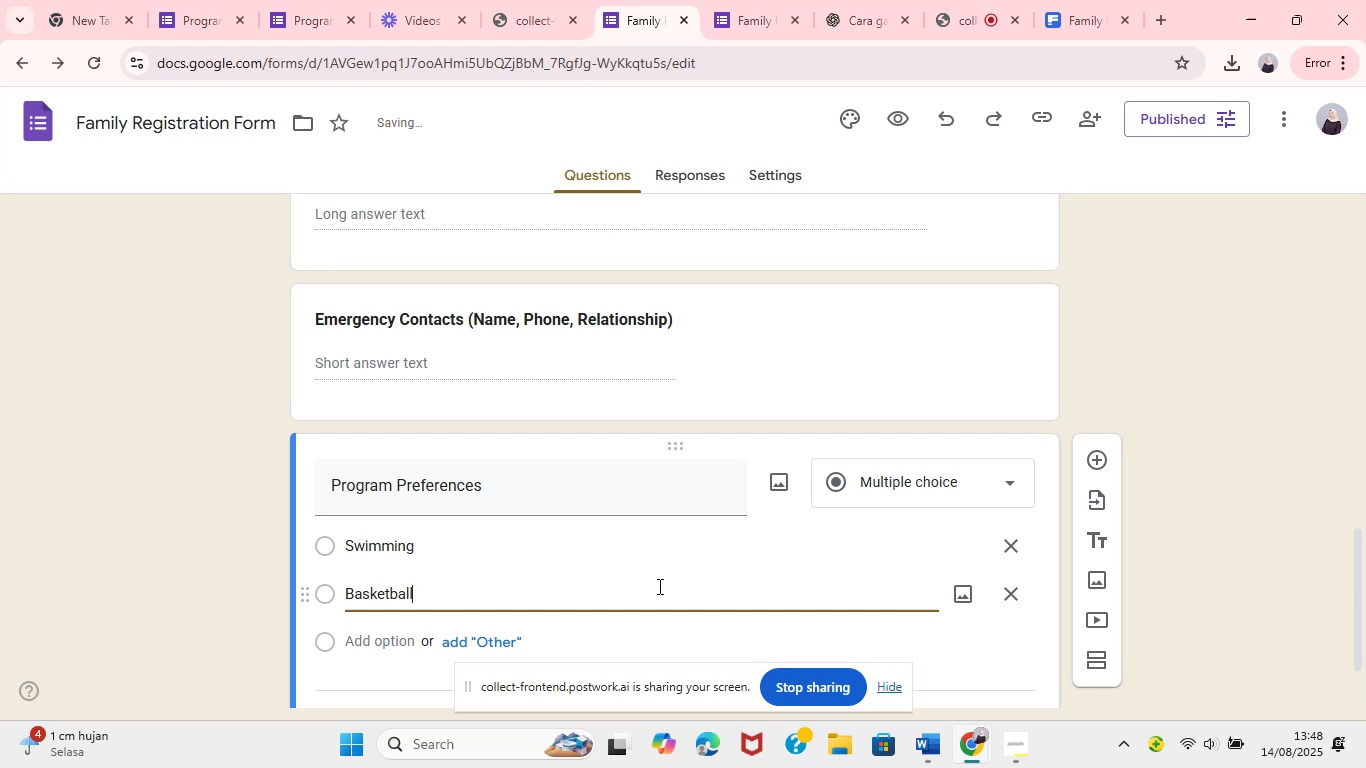 
left_click([383, 638])
 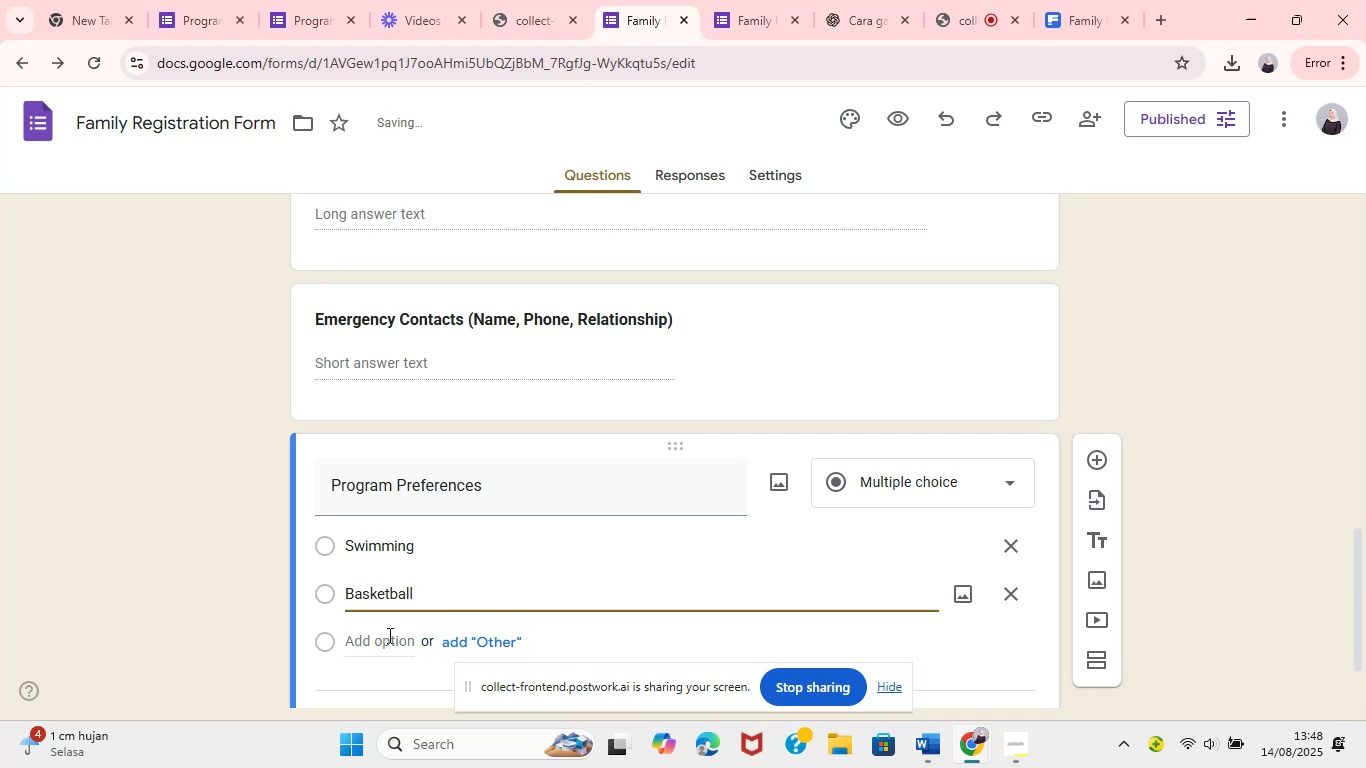 
hold_key(key=ControlLeft, duration=0.59)
 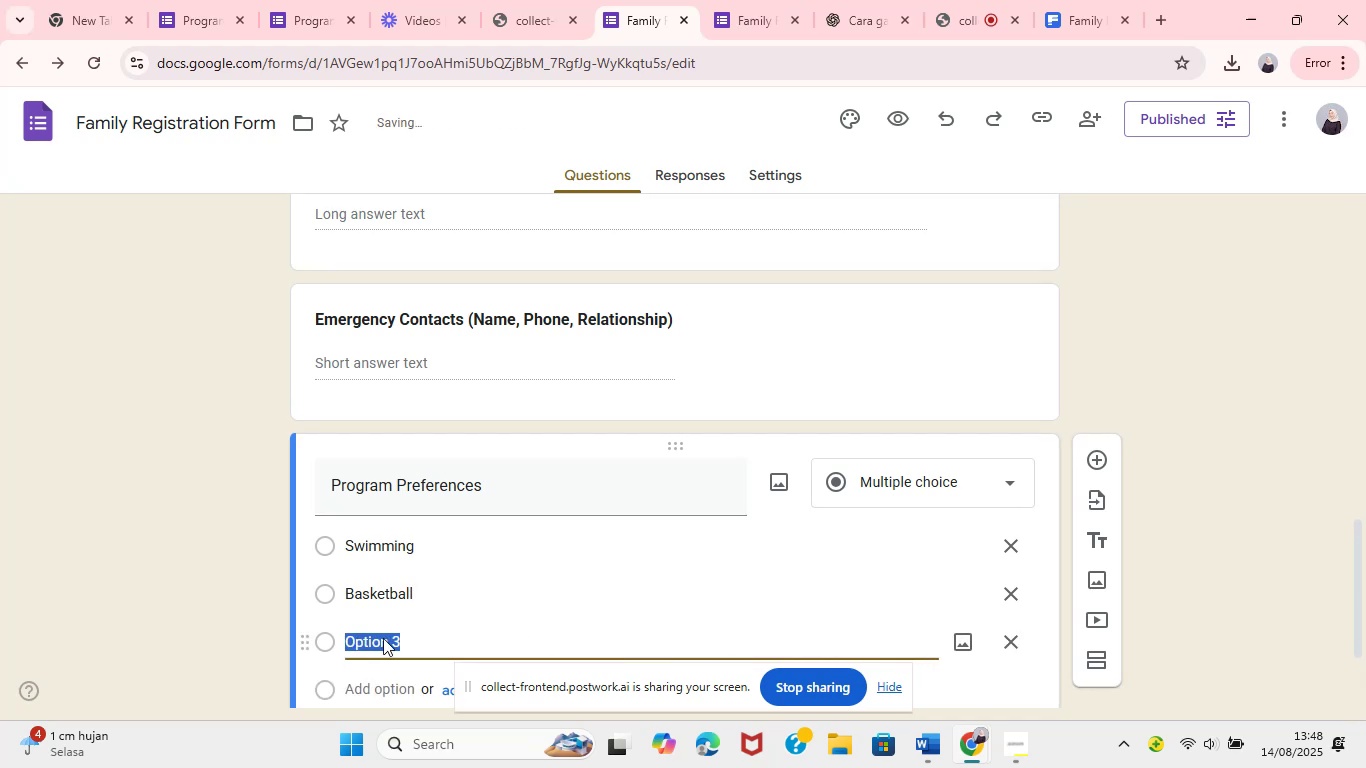 
hold_key(key=V, duration=8.21)
 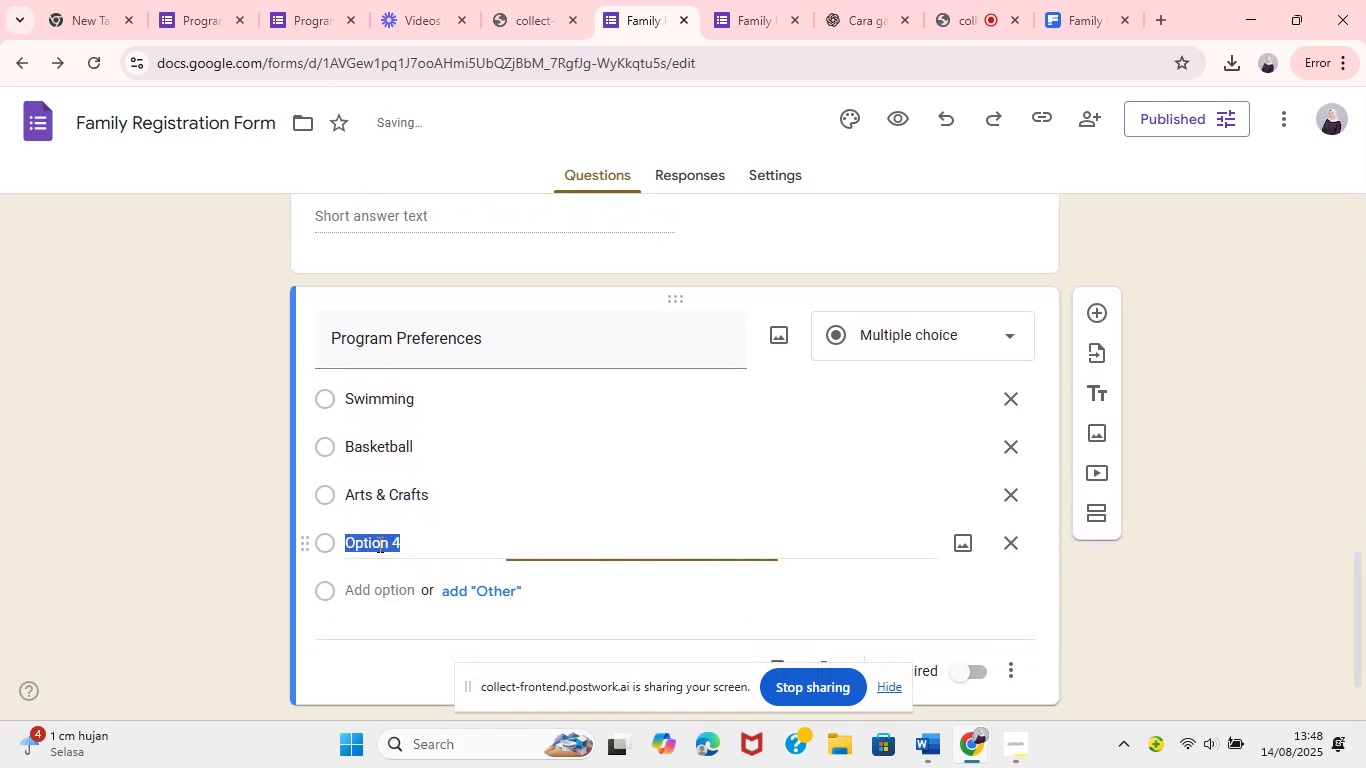 
left_click_drag(start_coordinate=[428, 646], to_coordinate=[595, 646])
 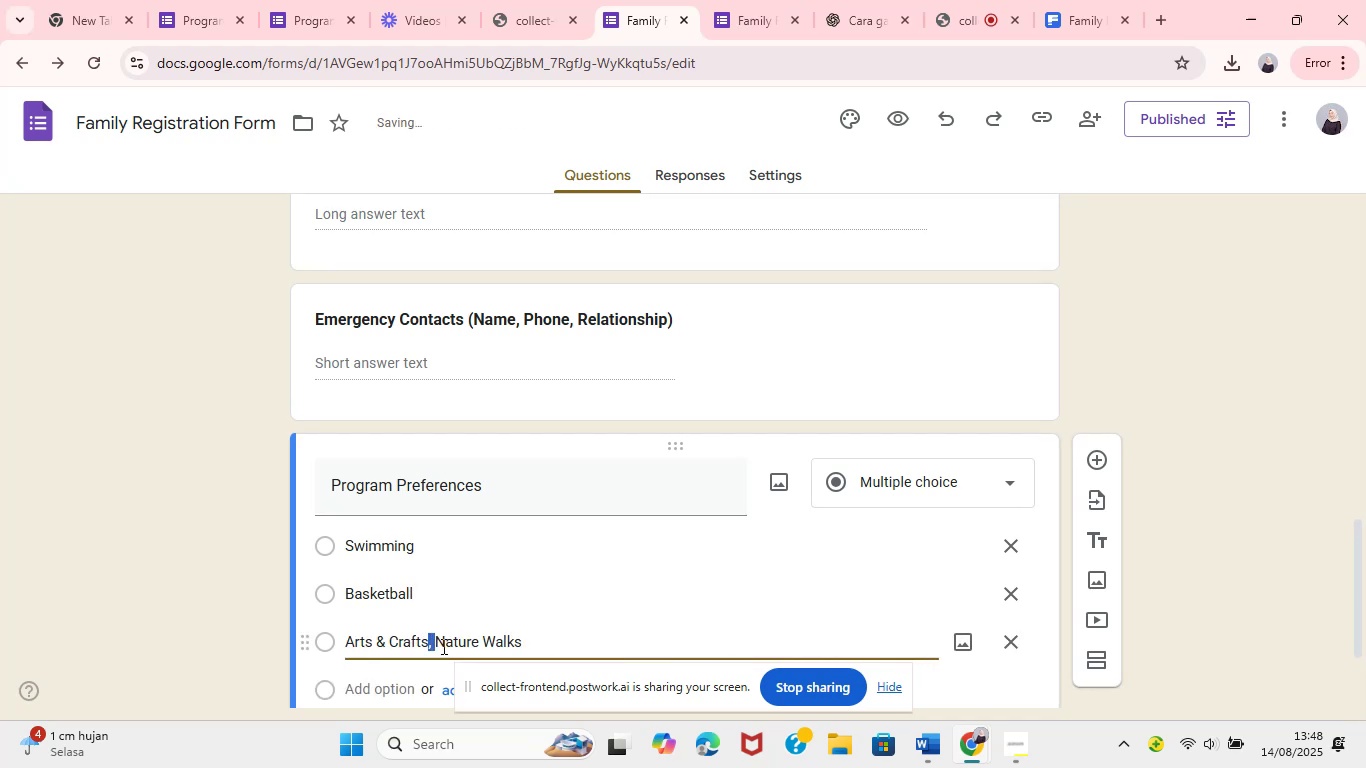 
key(Control+C)
 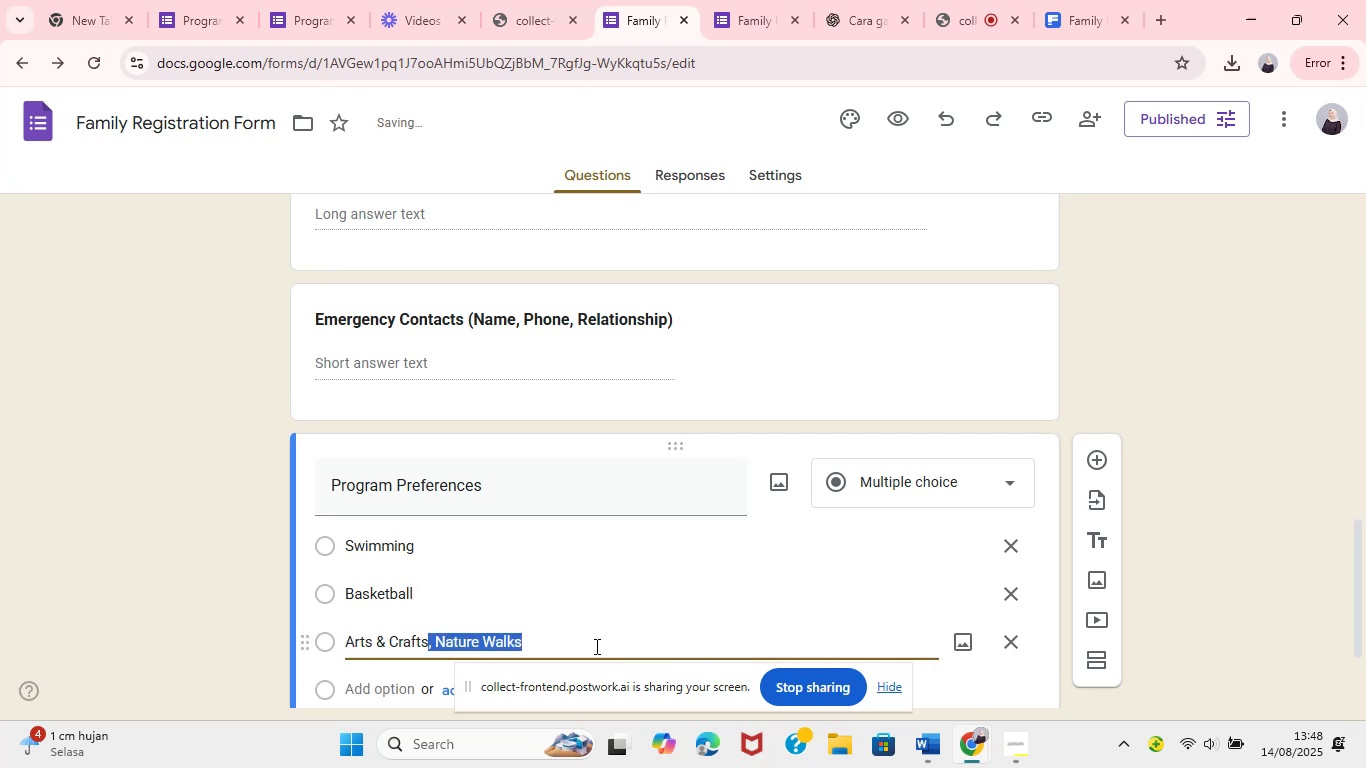 
key(Control+C)
 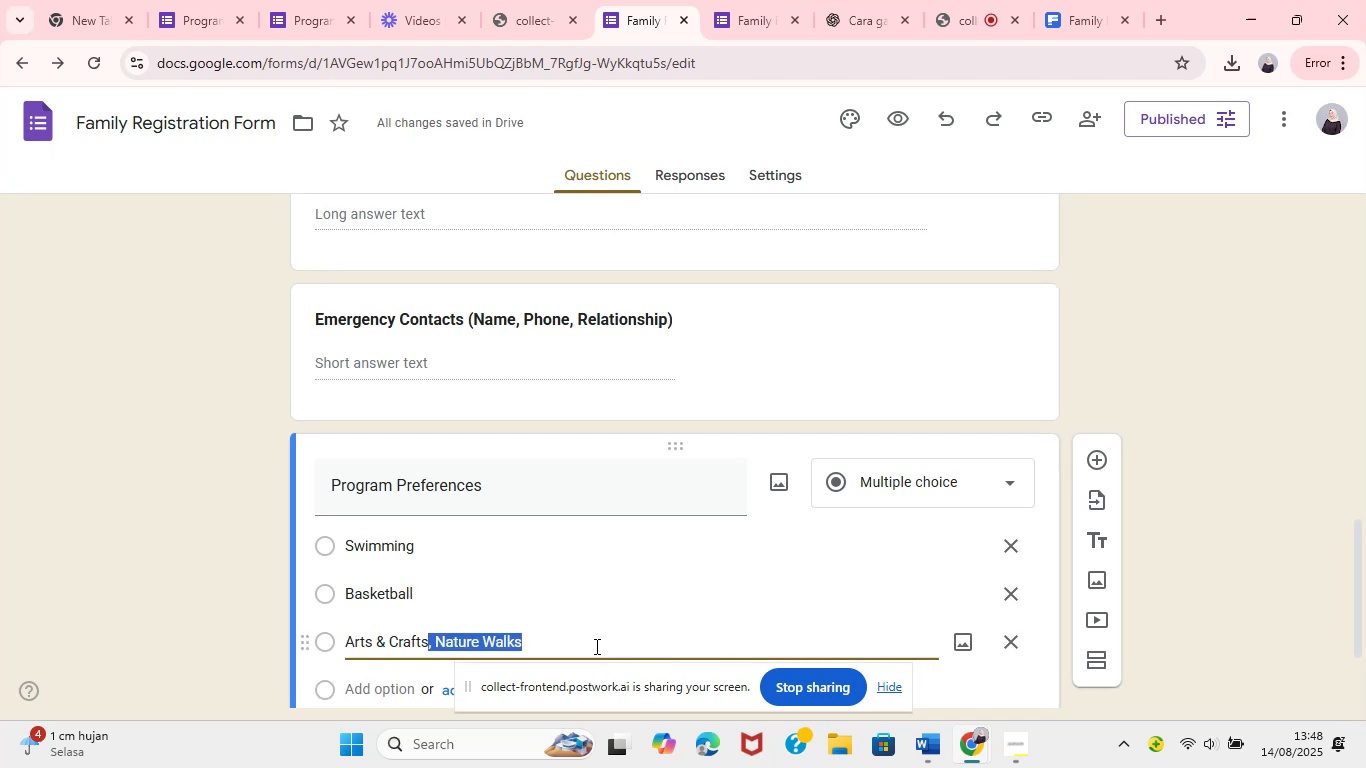 
key(Backspace)
 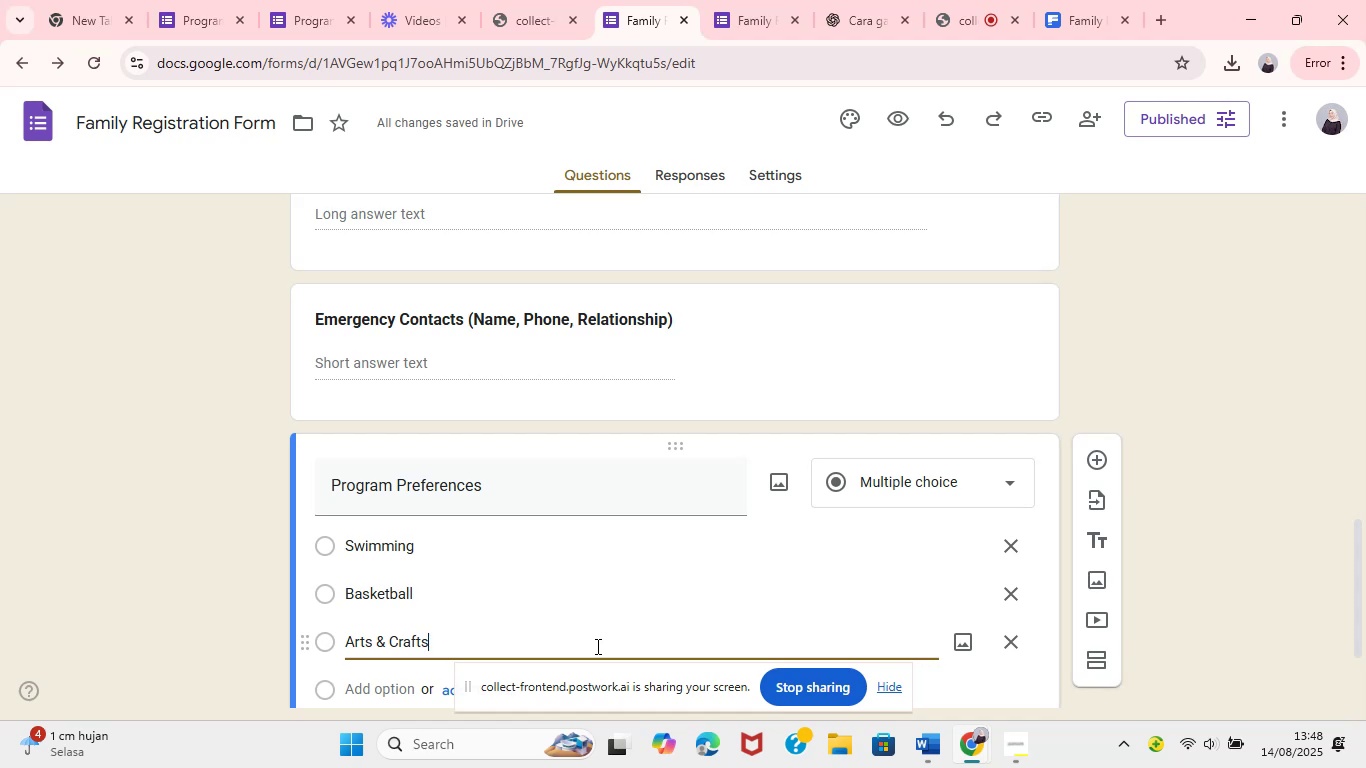 
left_click([371, 688])
 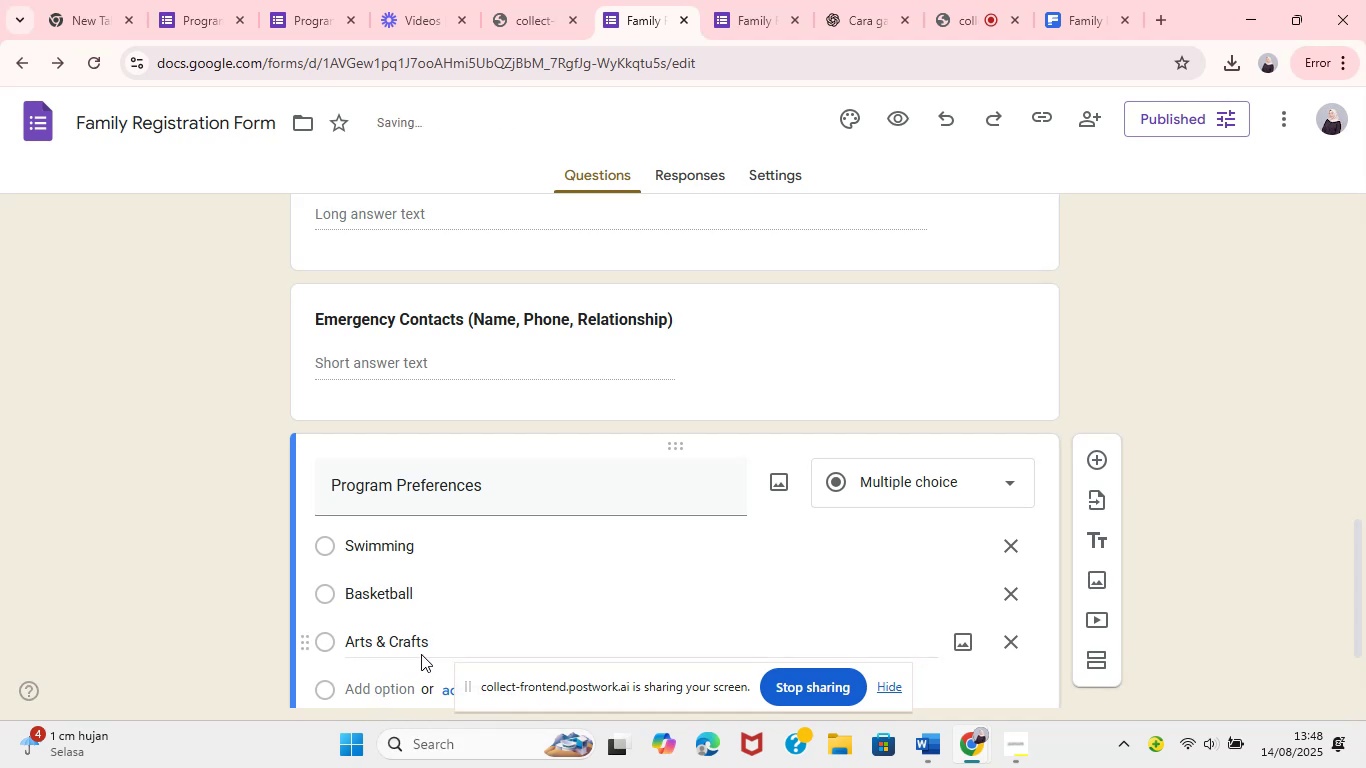 
left_click([378, 544])
 